 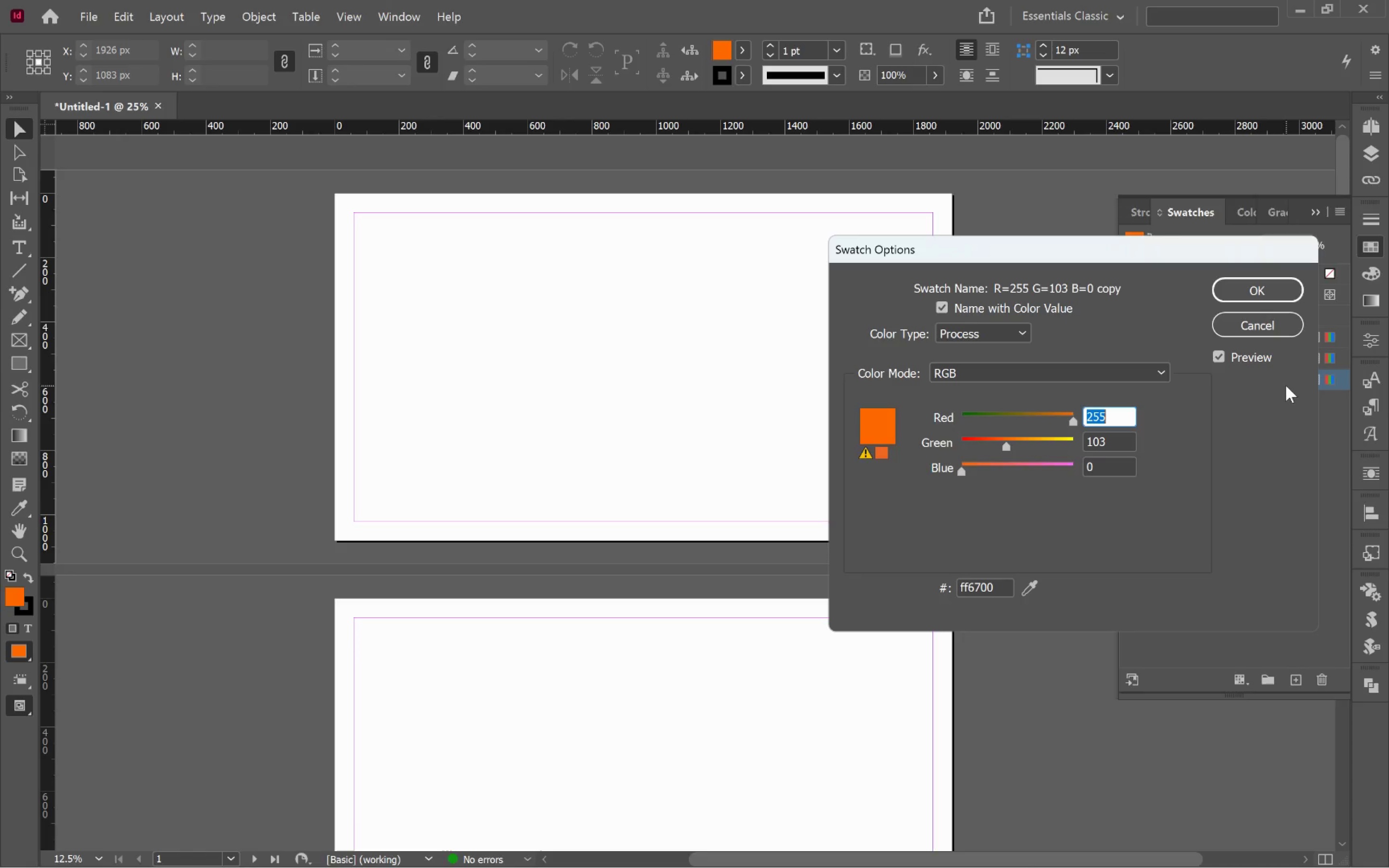 
key(Control+V)
 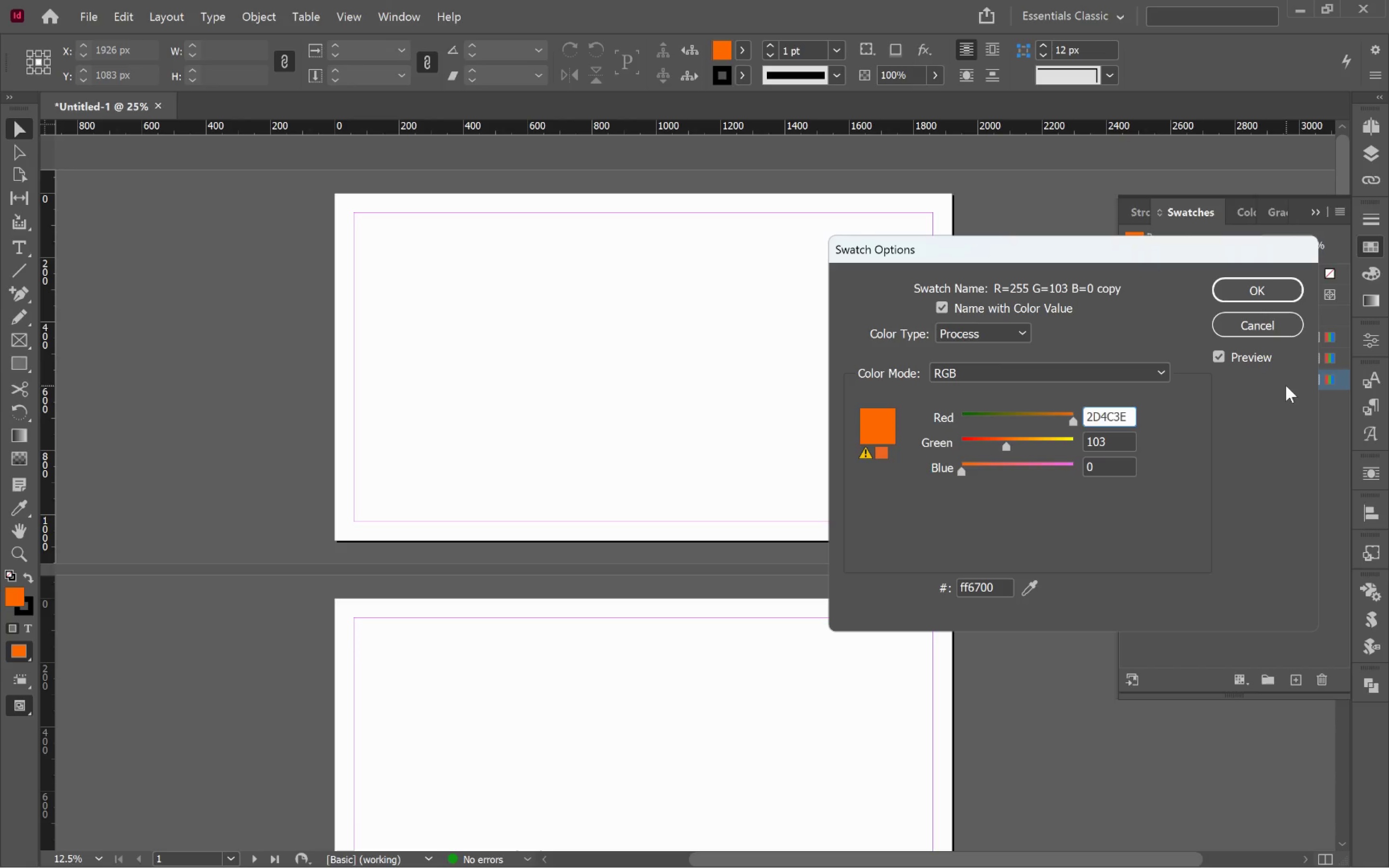 
key(Escape)
 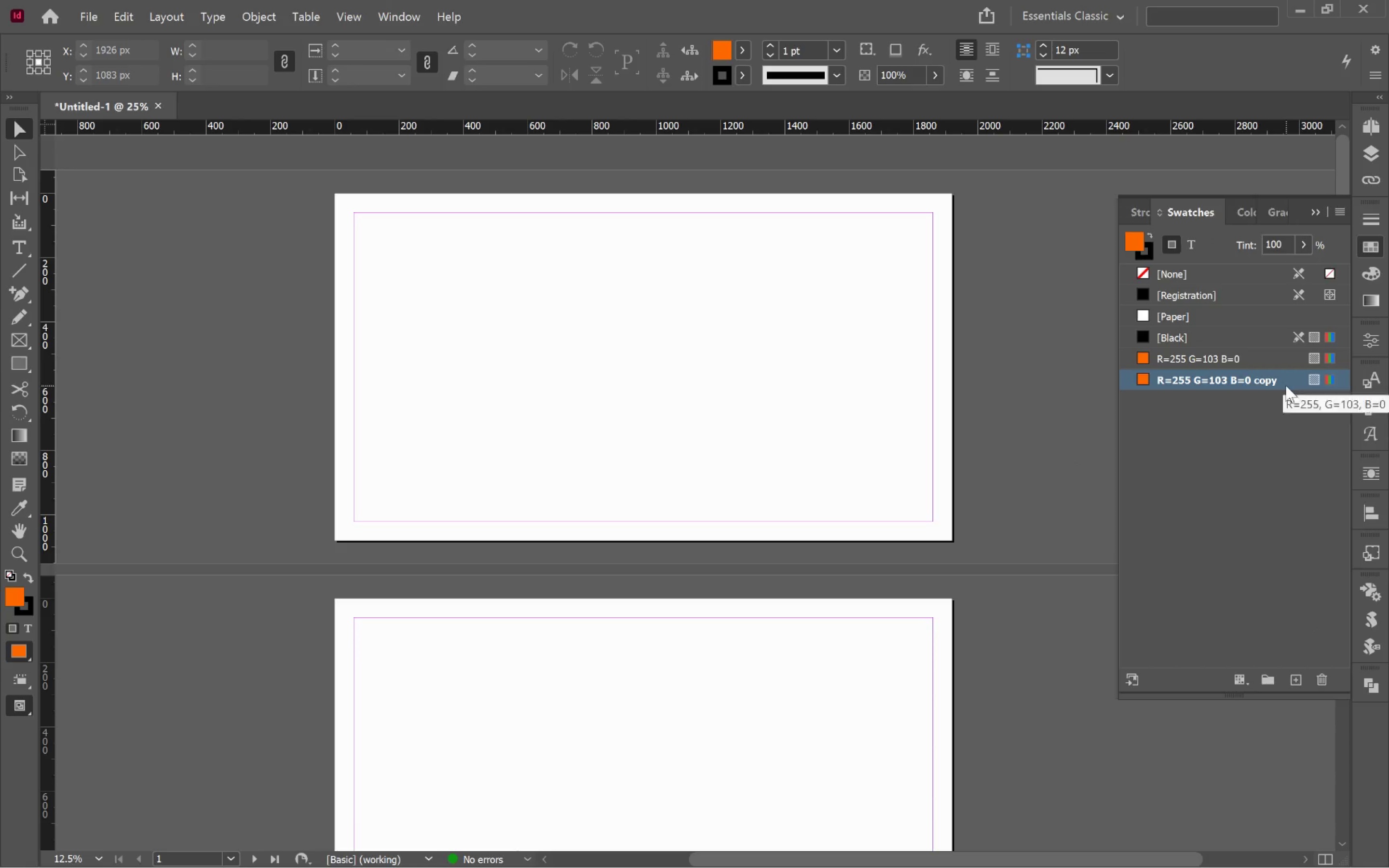 
double_click([1286, 385])
 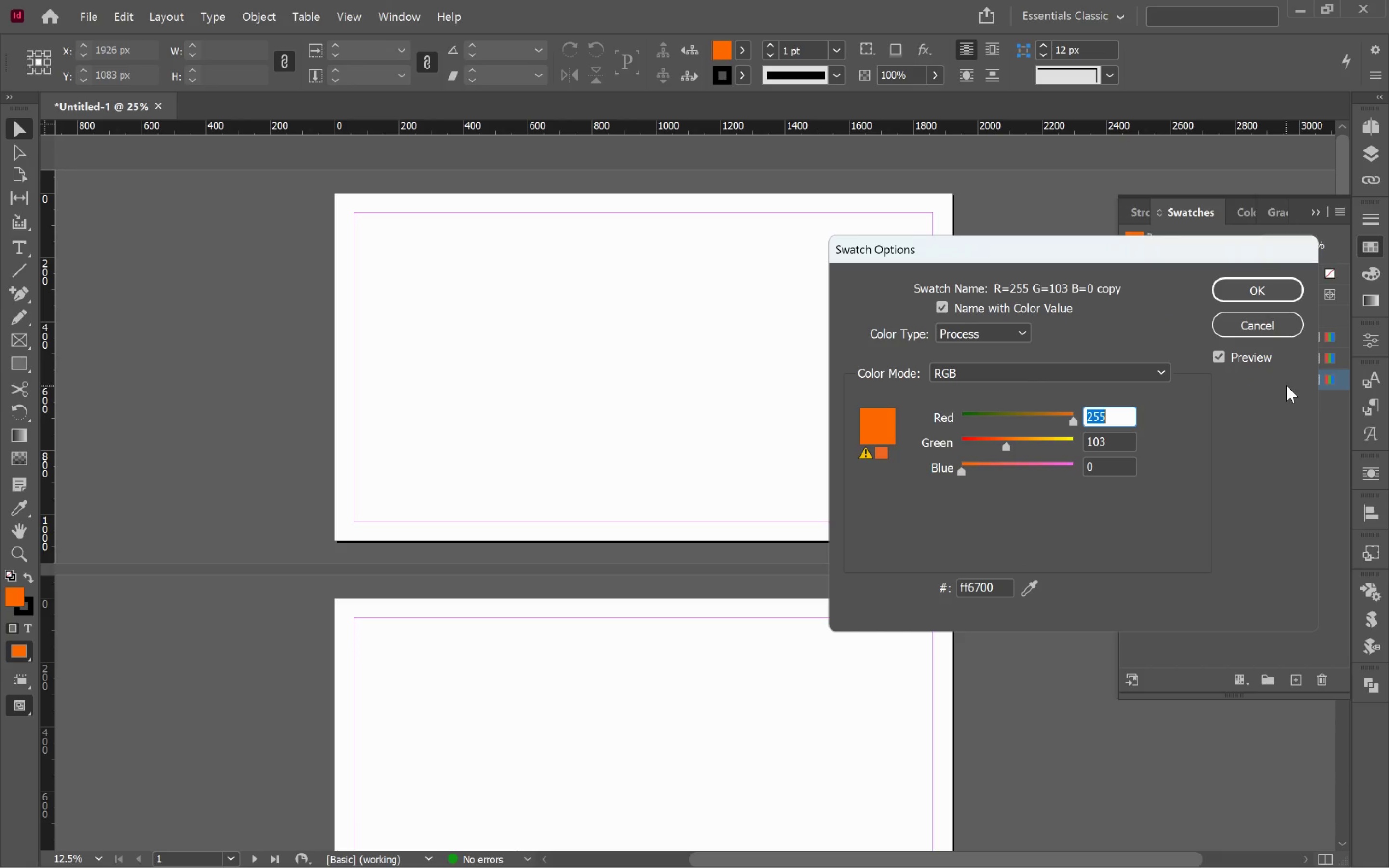 
key(Tab)
 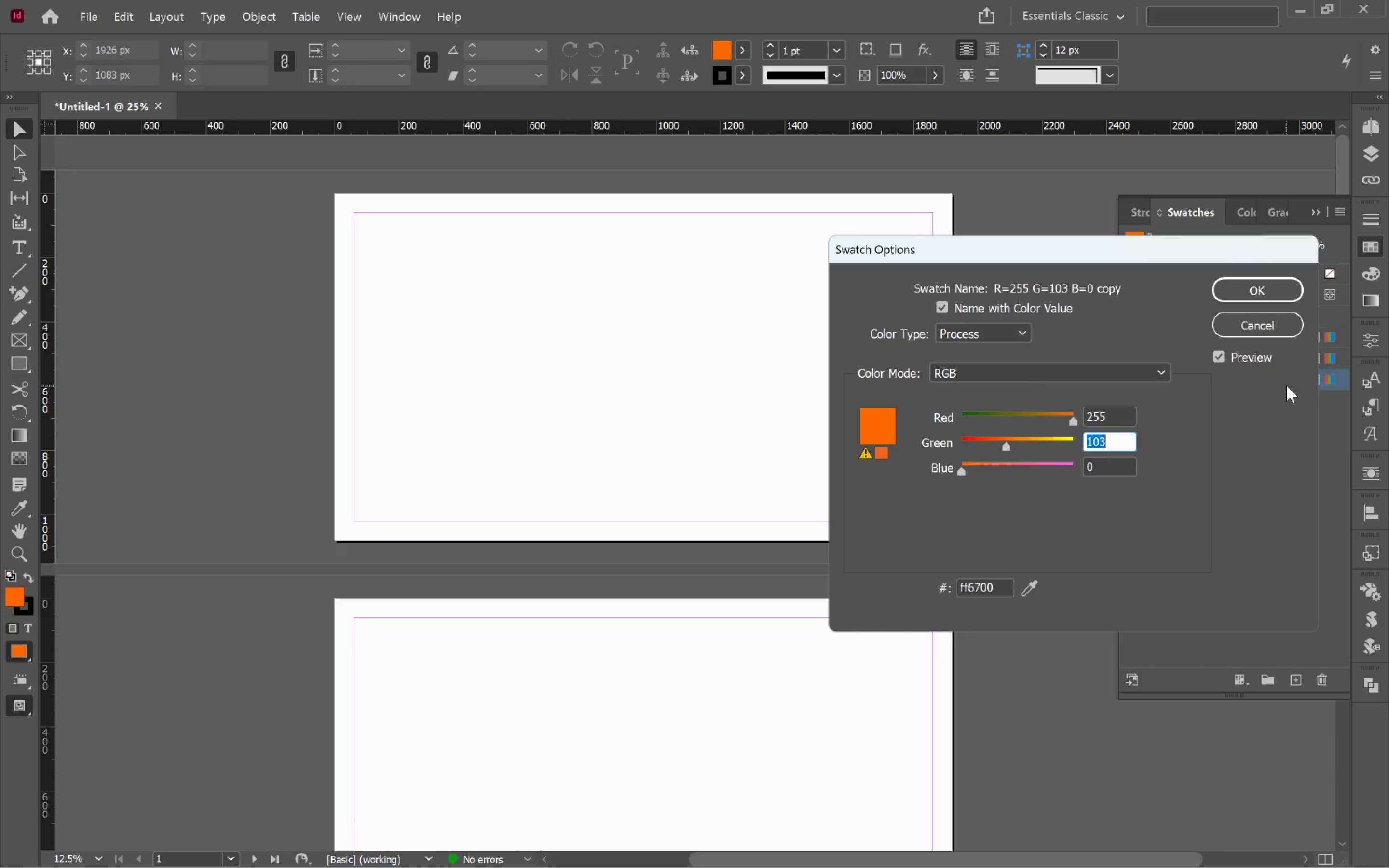 
key(Tab)
 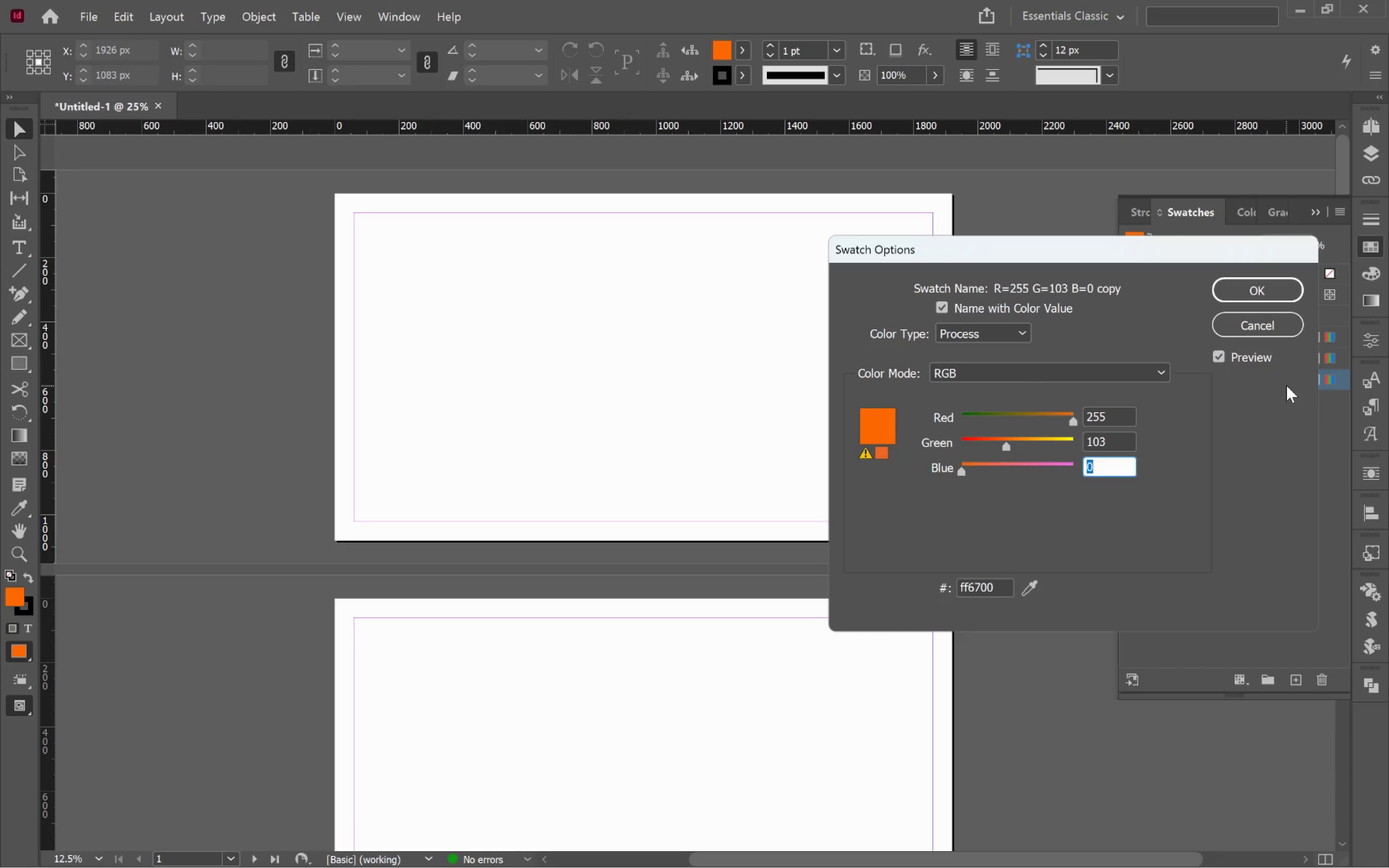 
key(Tab)
 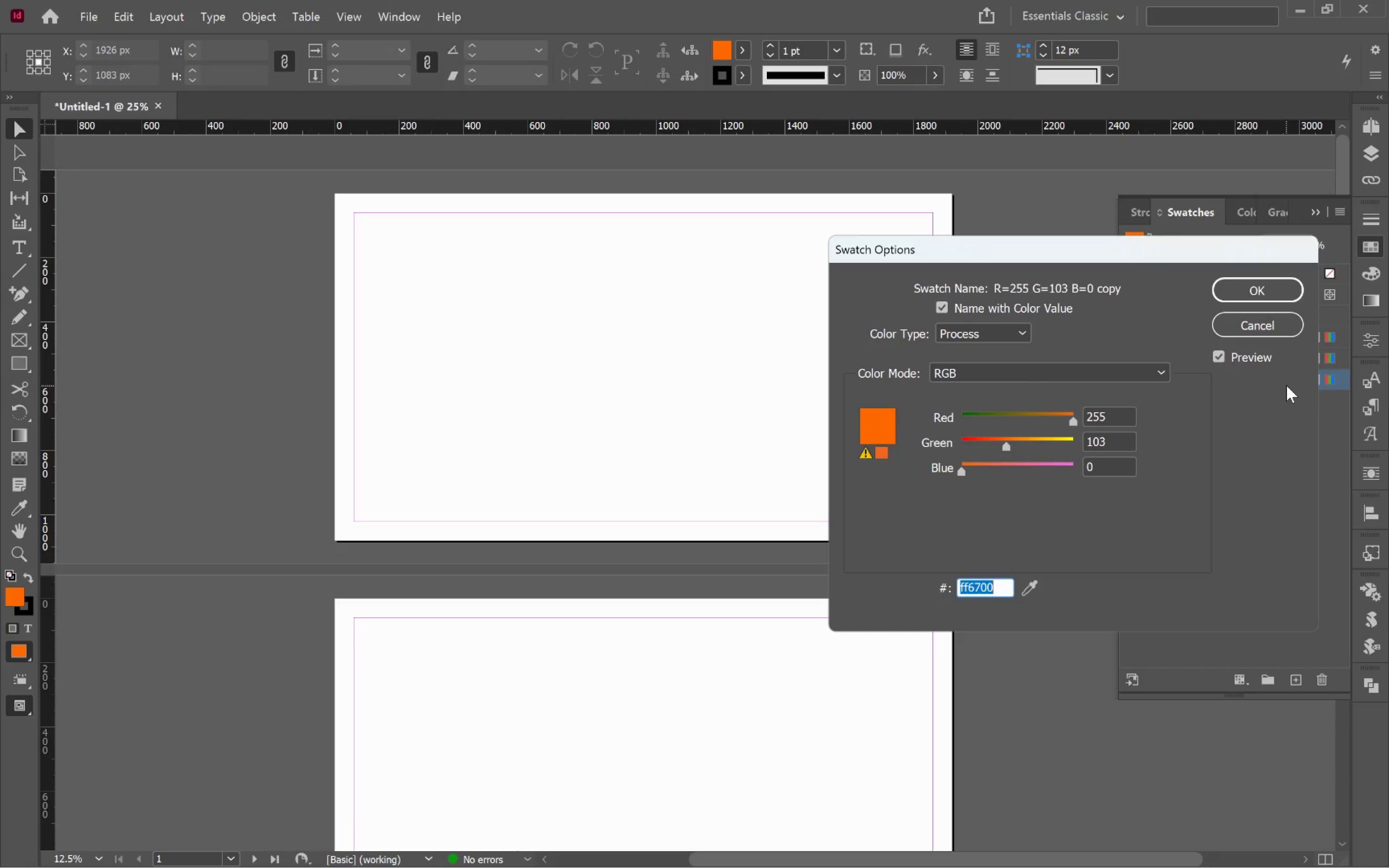 
key(Control+V)
 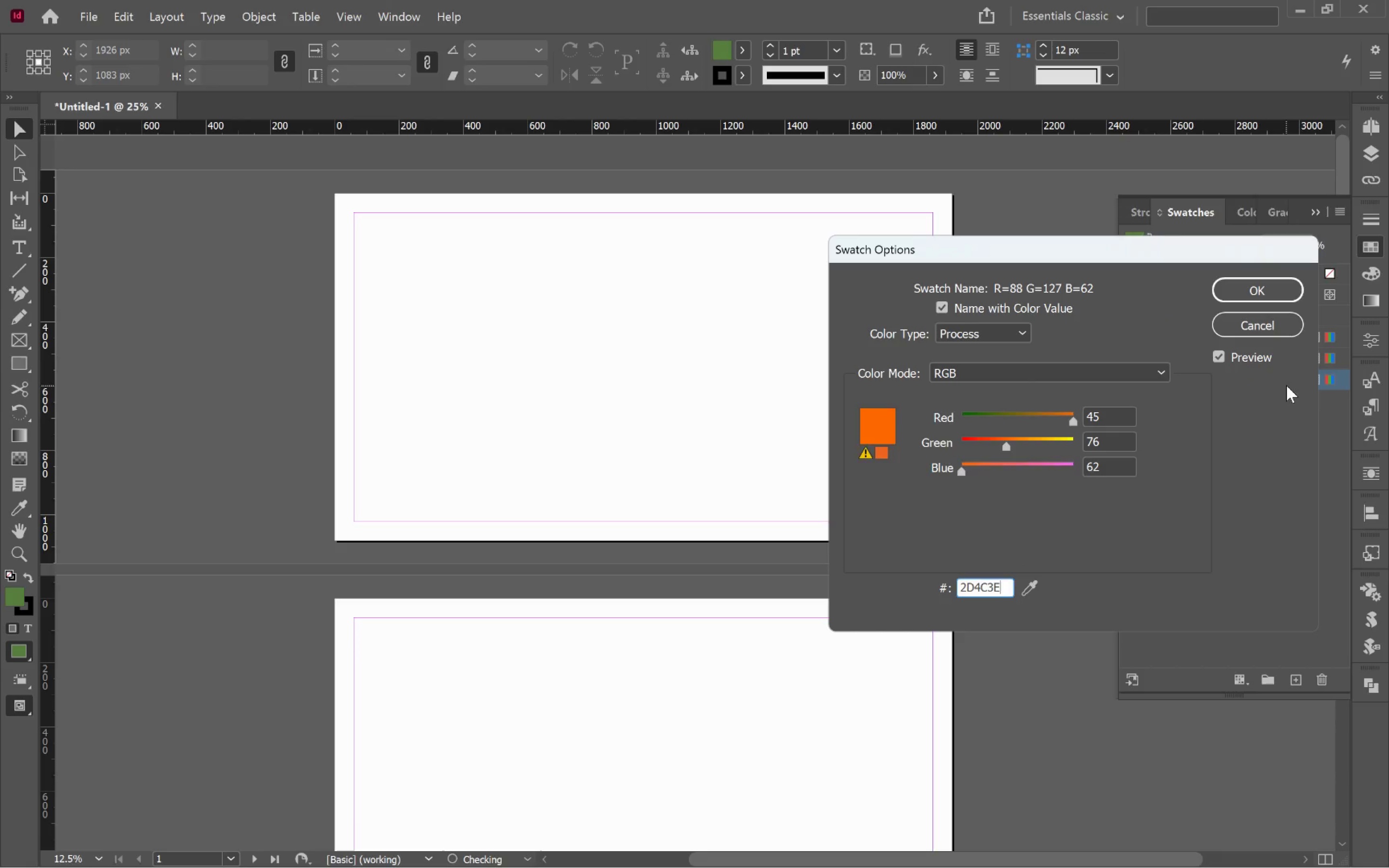 
key(Tab)
 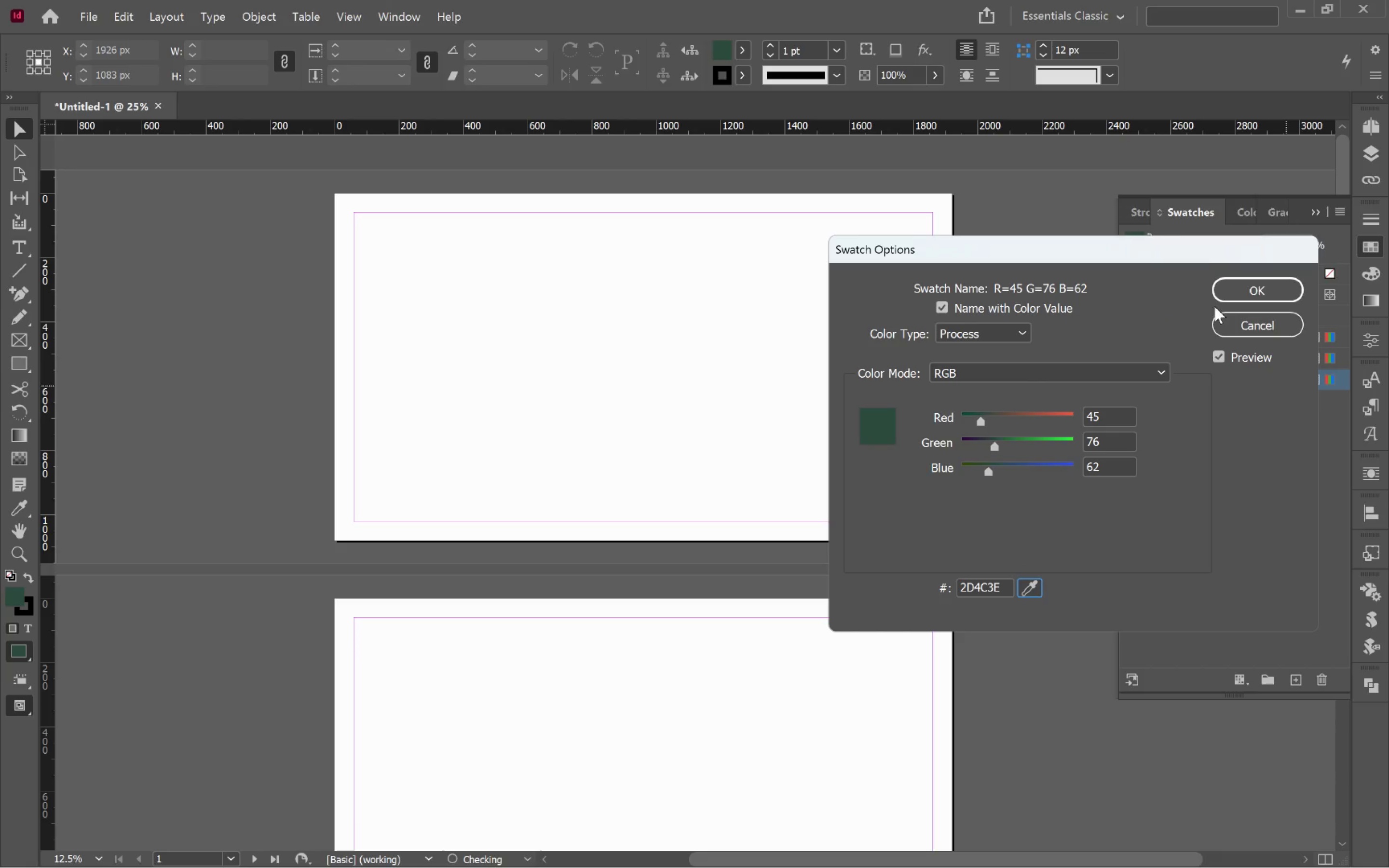 
left_click([1239, 285])
 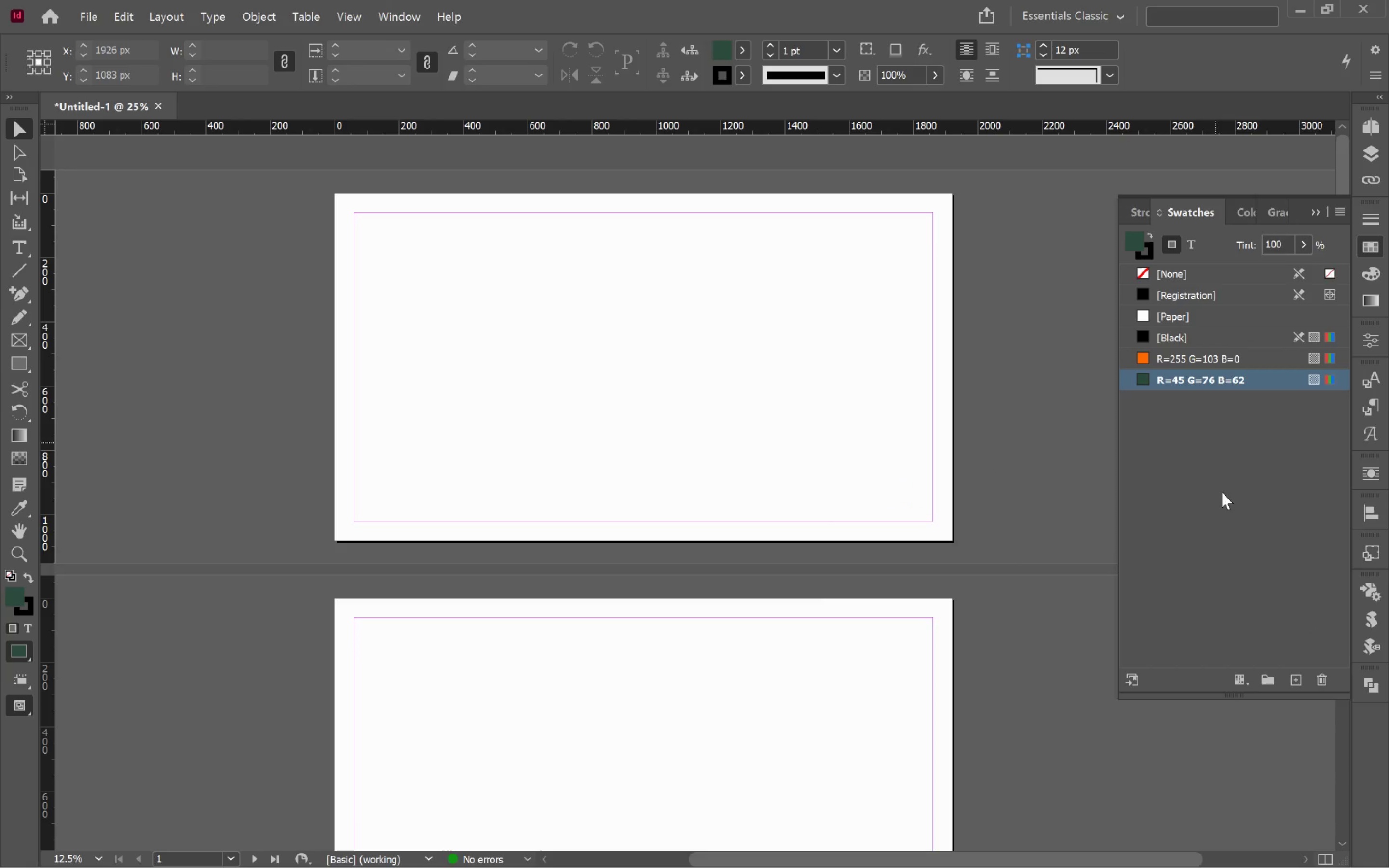 
key(Alt+AltLeft)
 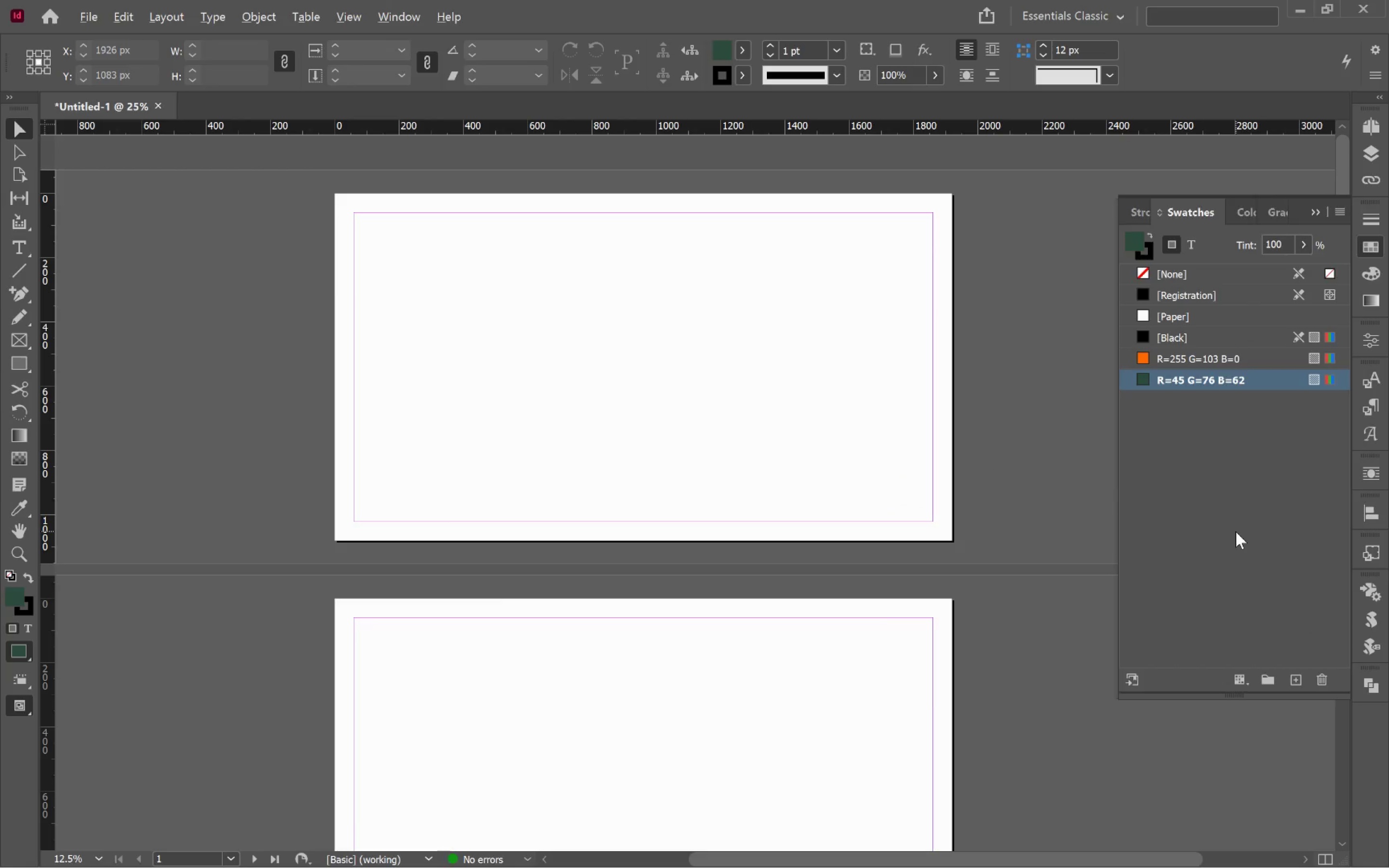 
key(Alt+Tab)
 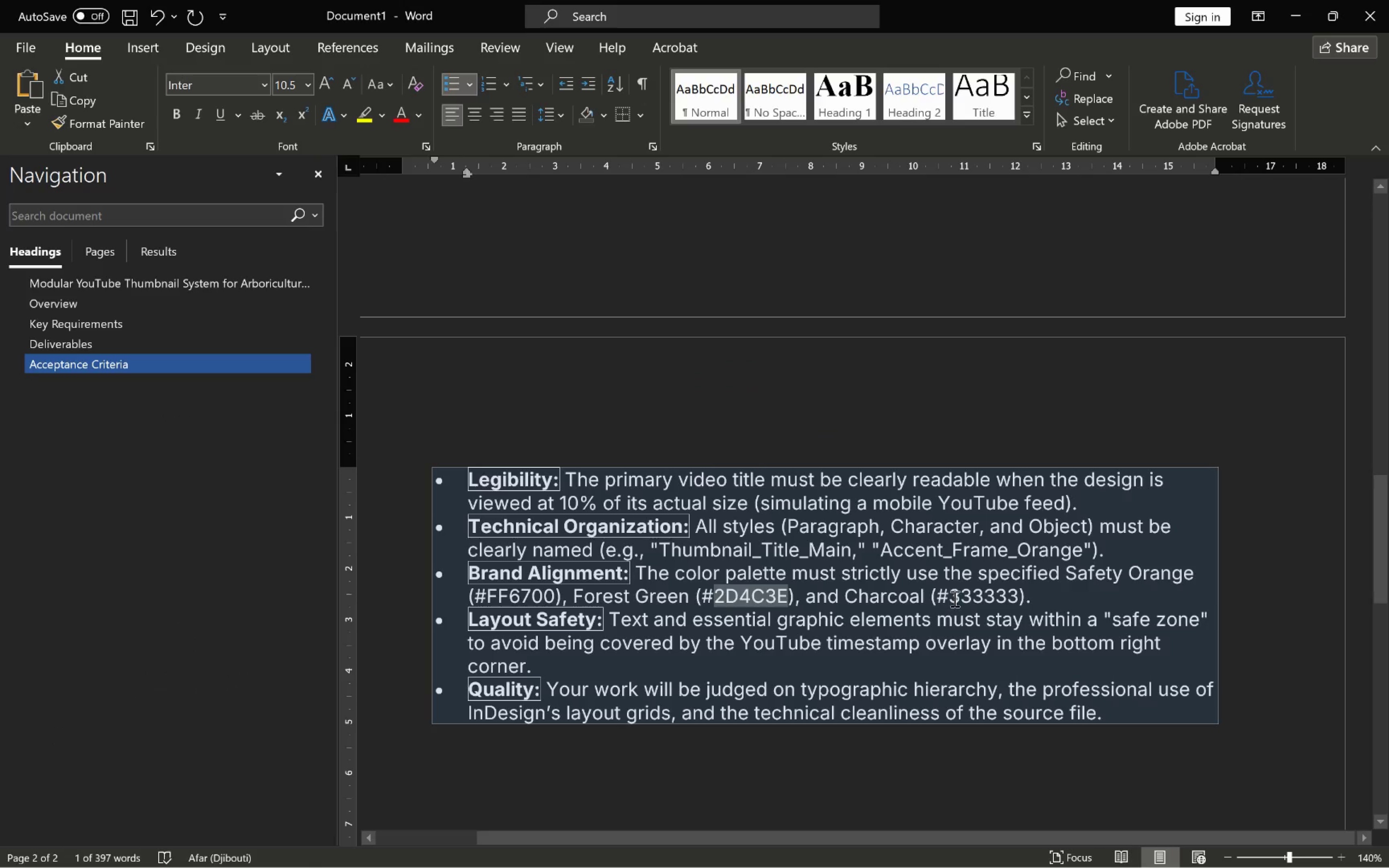 
left_click_drag(start_coordinate=[953, 597], to_coordinate=[1019, 599])
 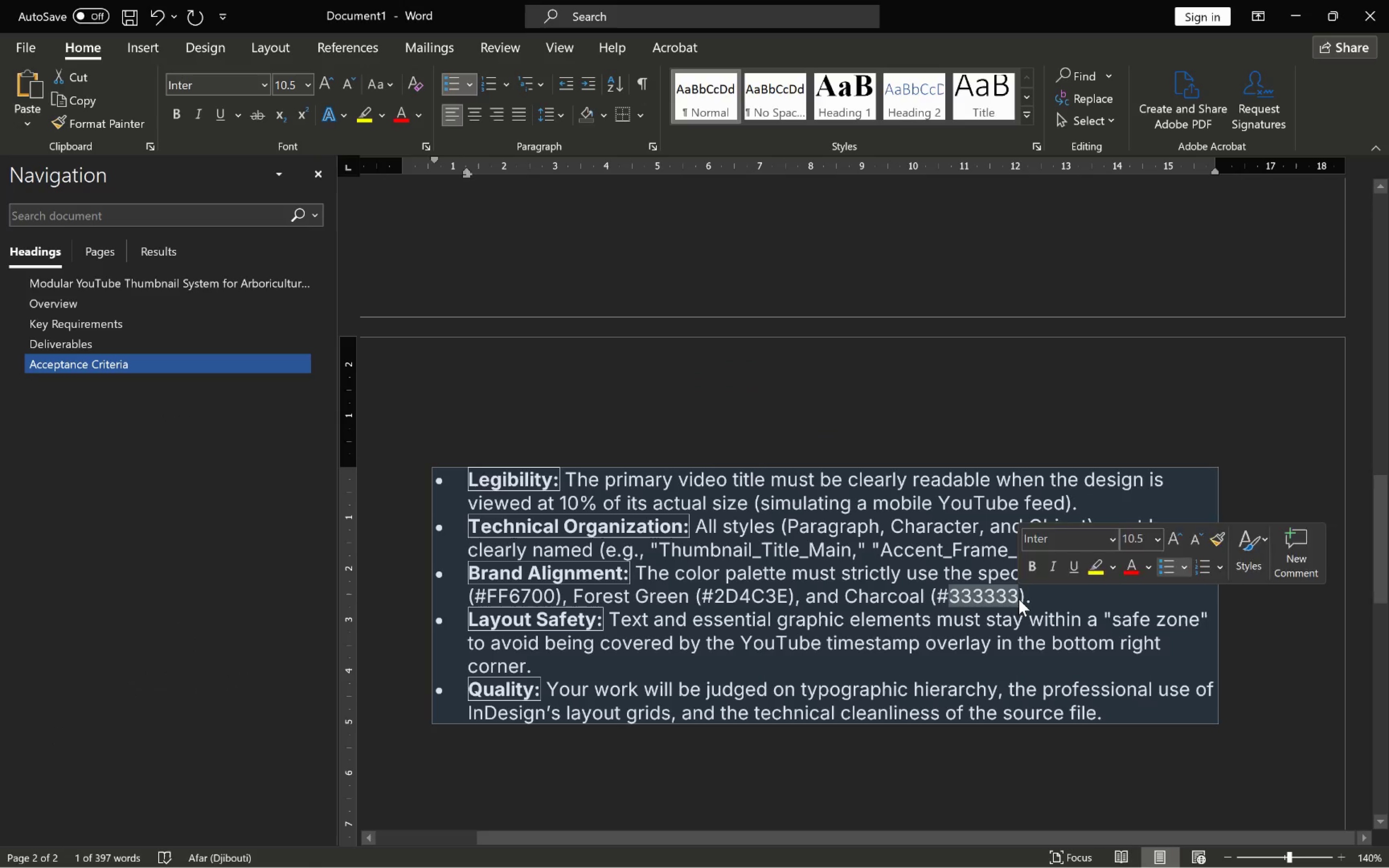 
key(Control+C)
 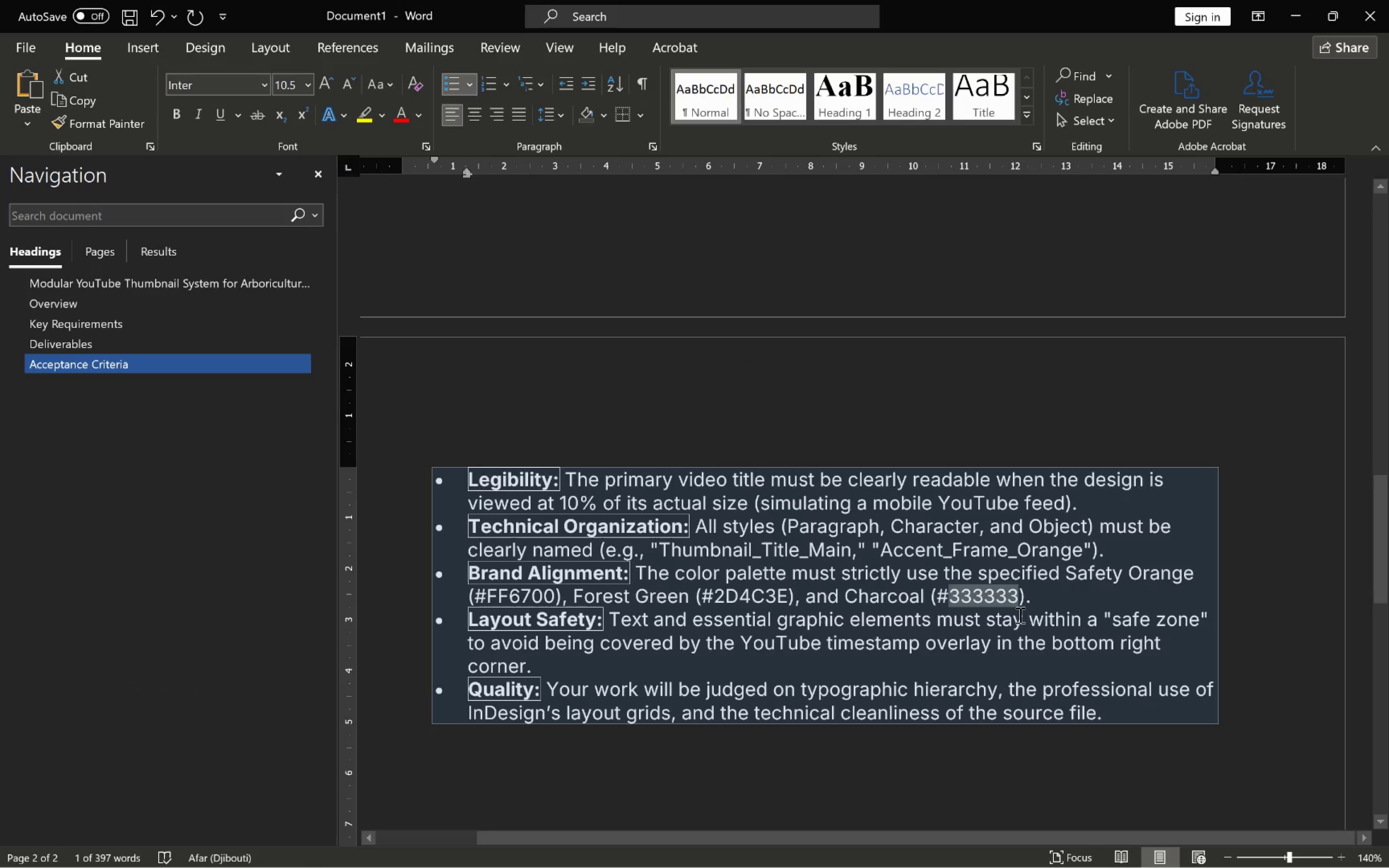 
key(Alt+AltLeft)
 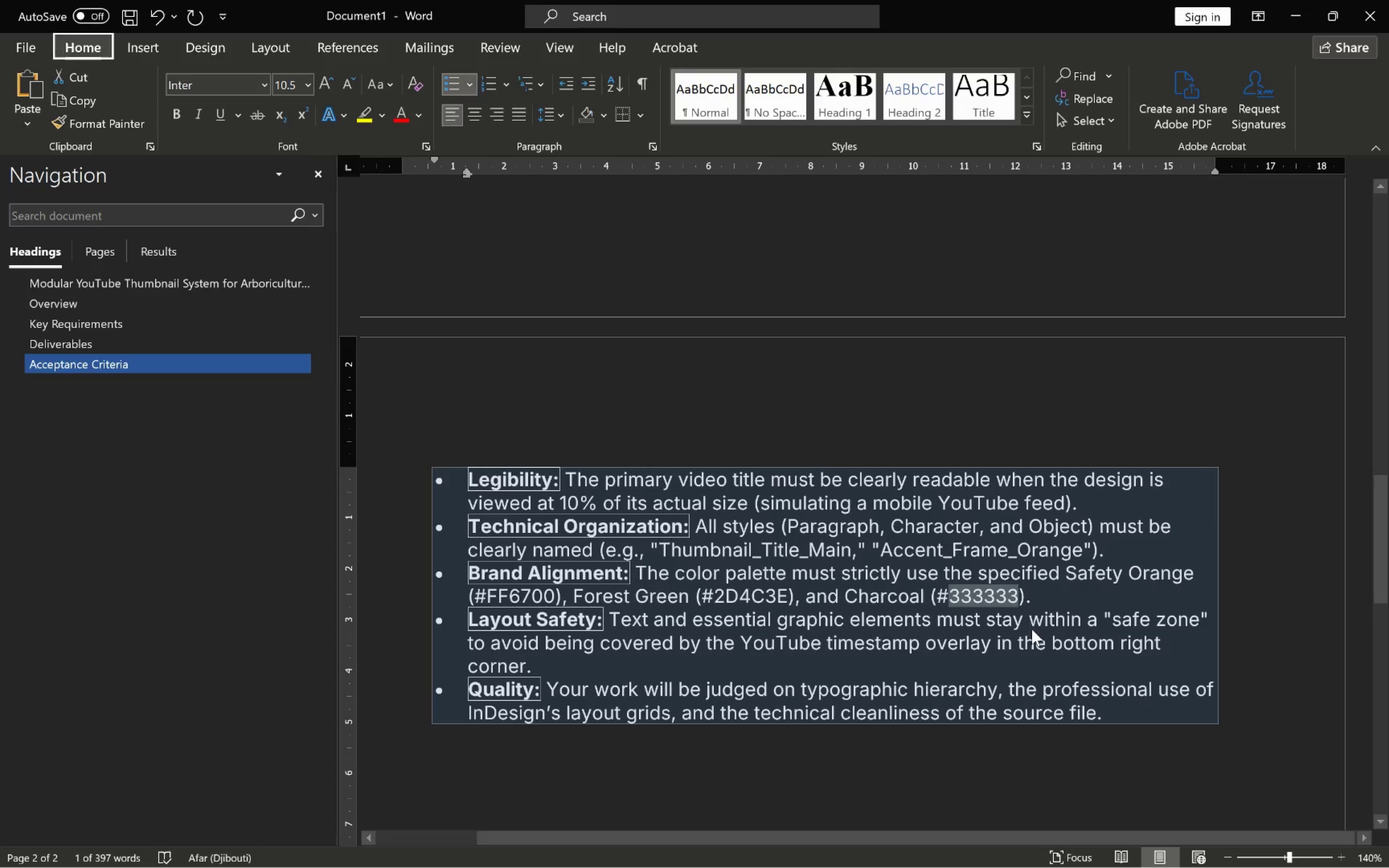 
key(Alt+Tab)
 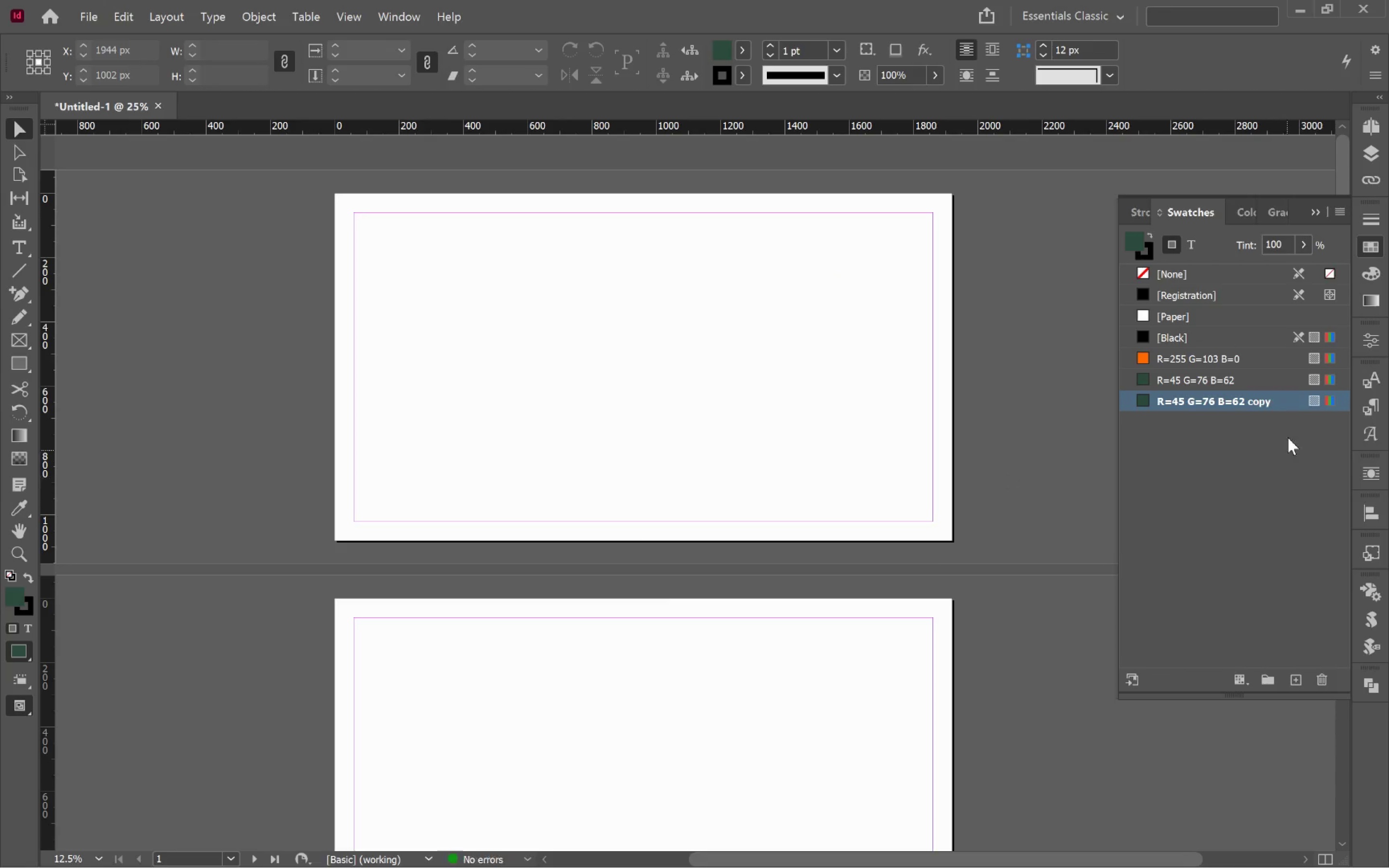 
double_click([1290, 400])
 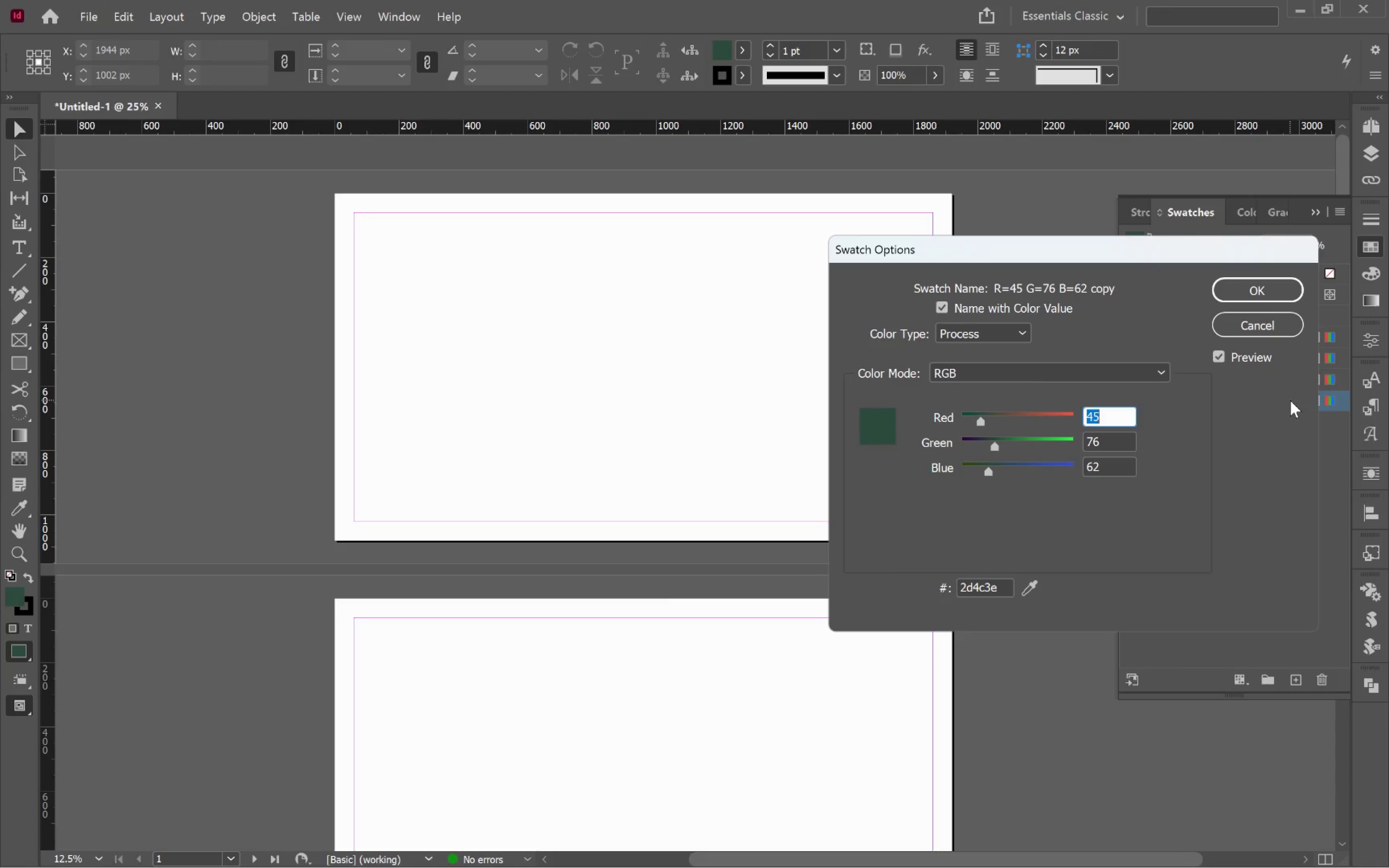 
key(Tab)
 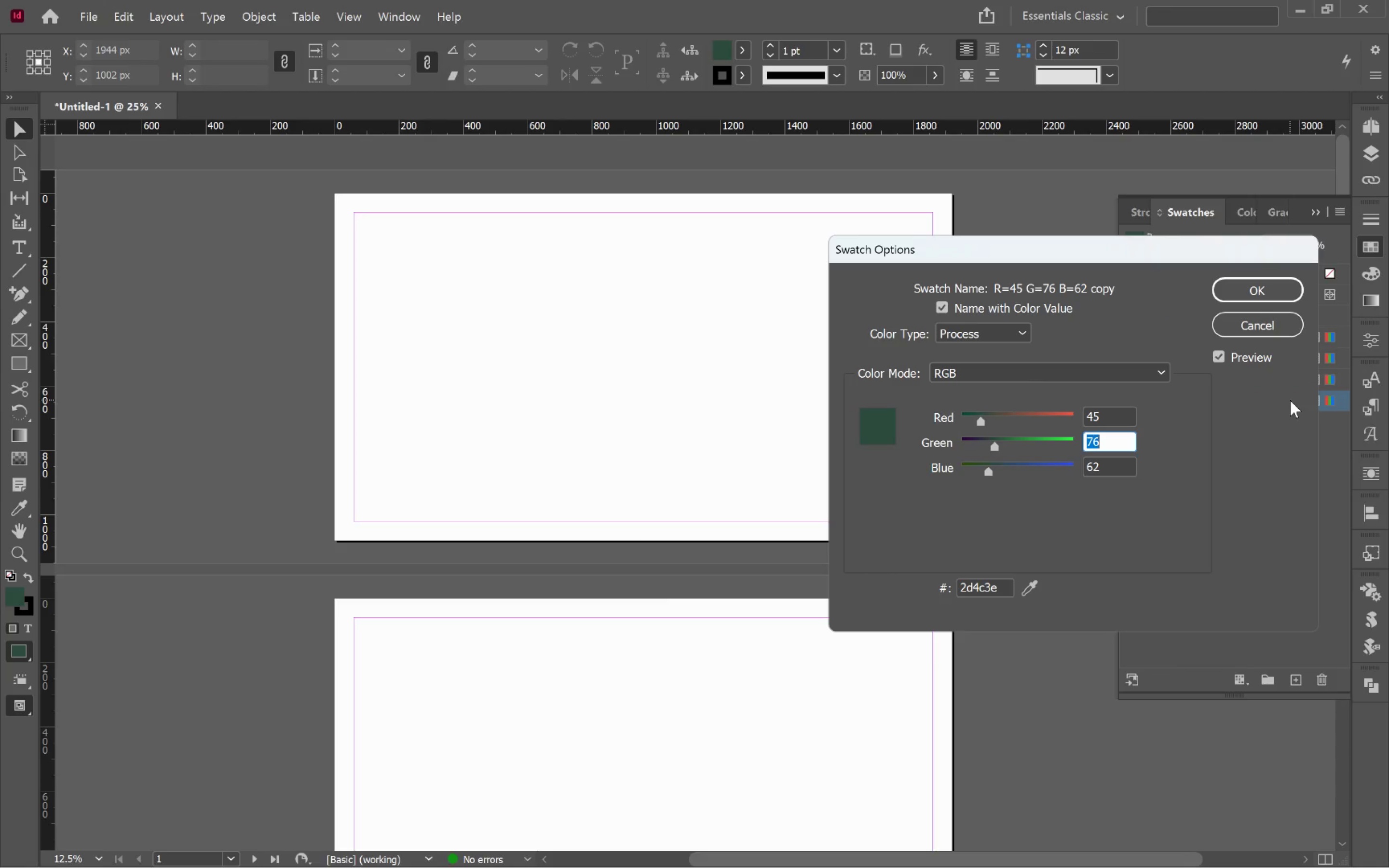 
key(Tab)
 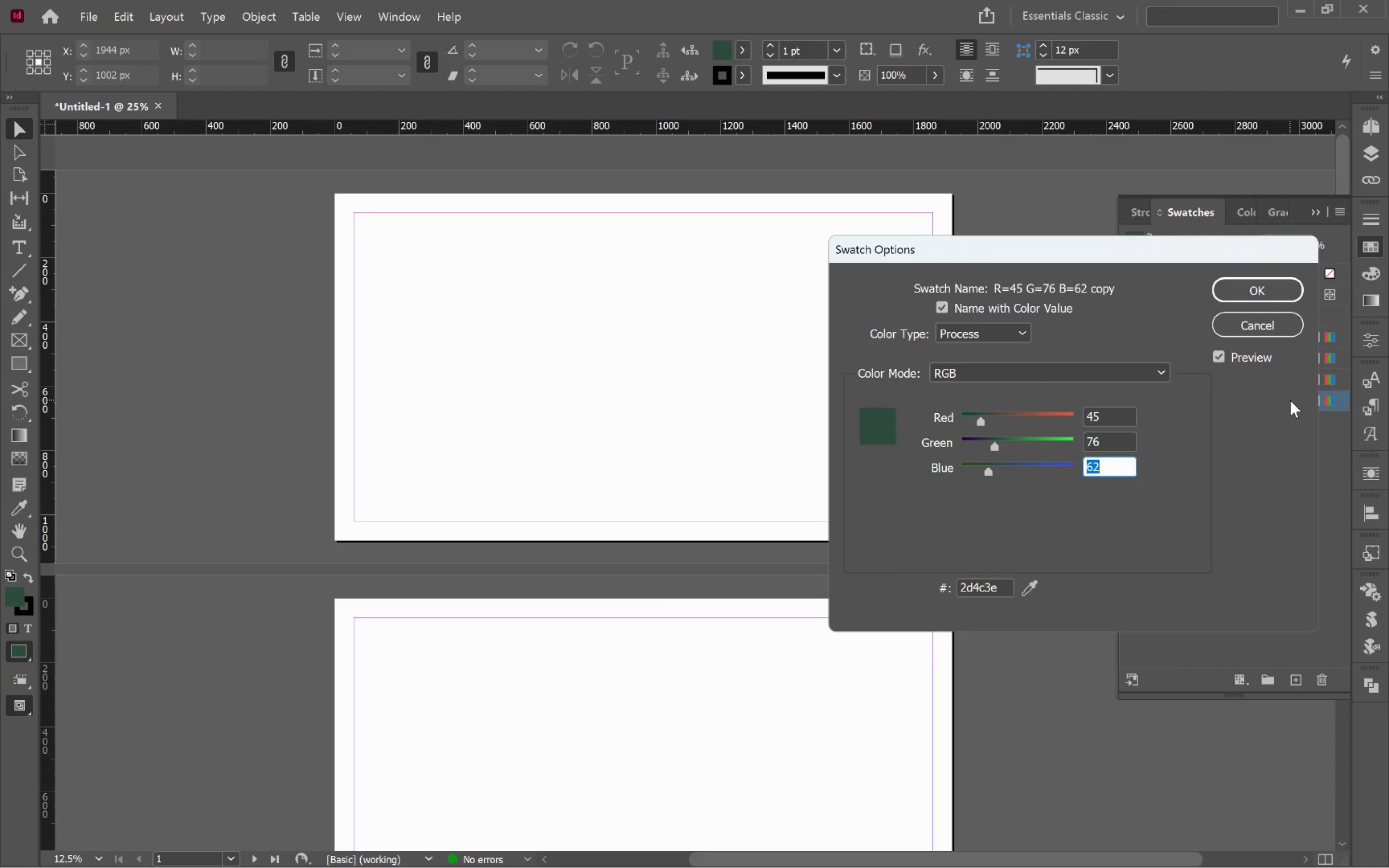 
key(Tab)
 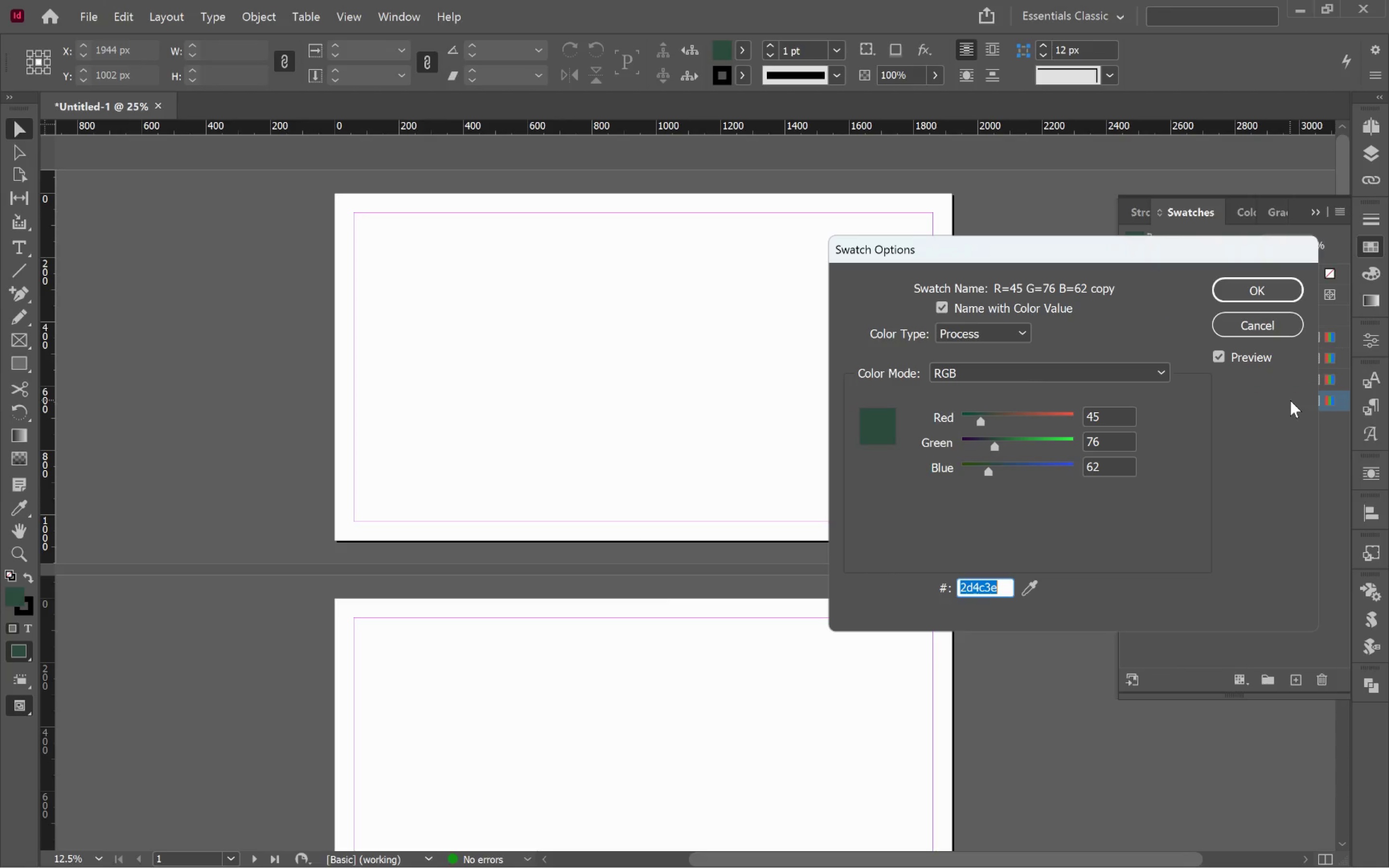 
key(Control+V)
 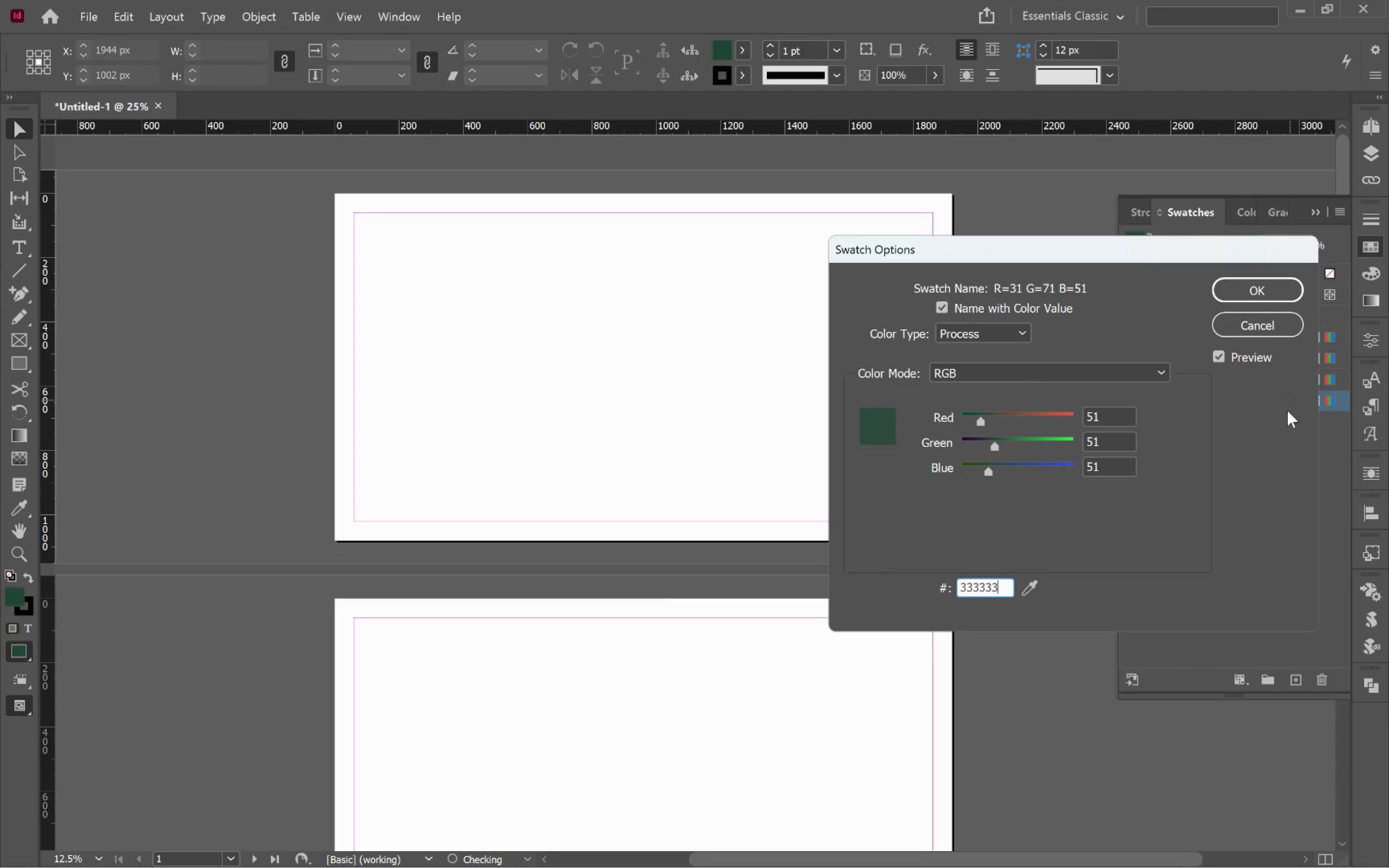 
key(Tab)
 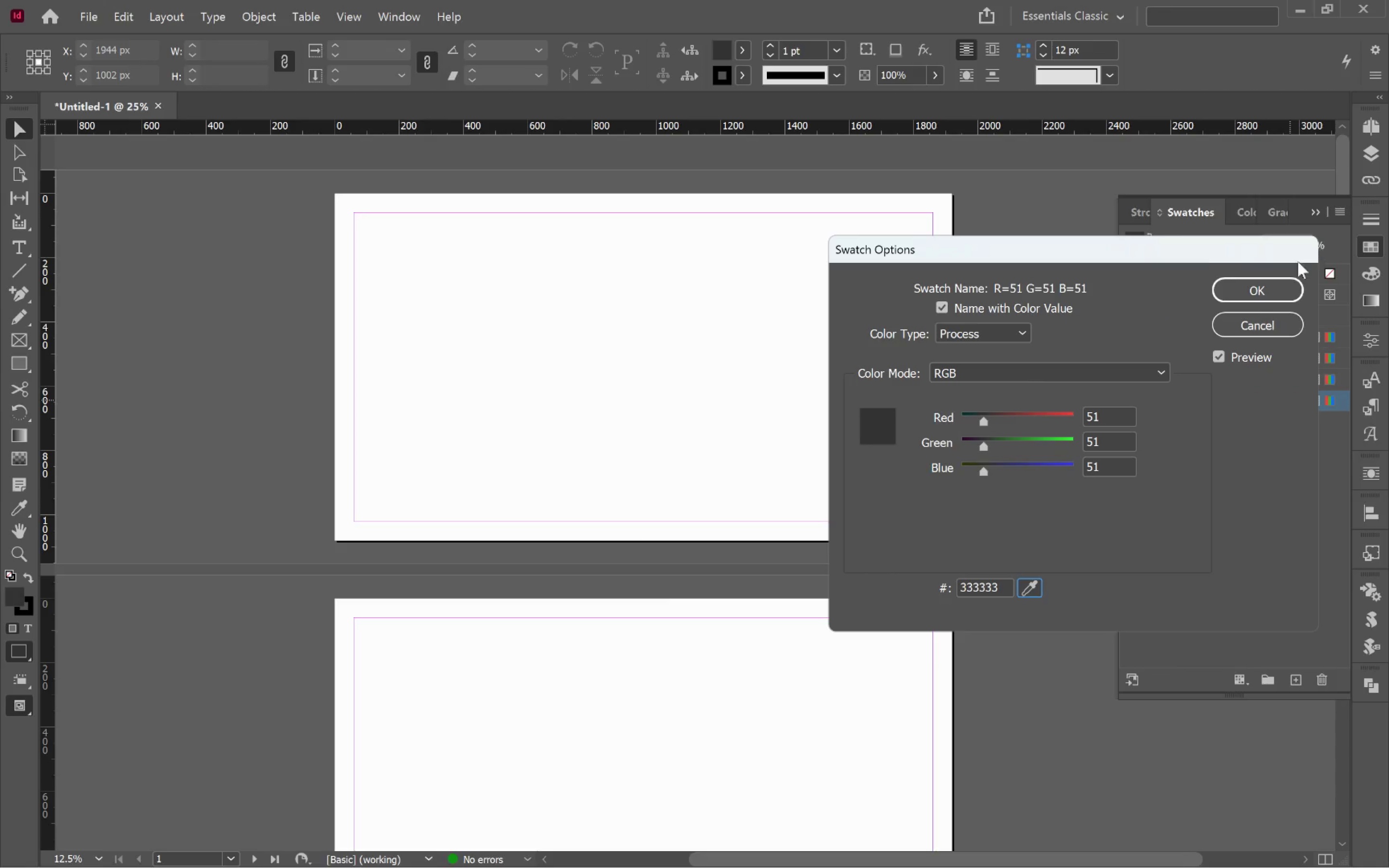 
left_click([1264, 291])
 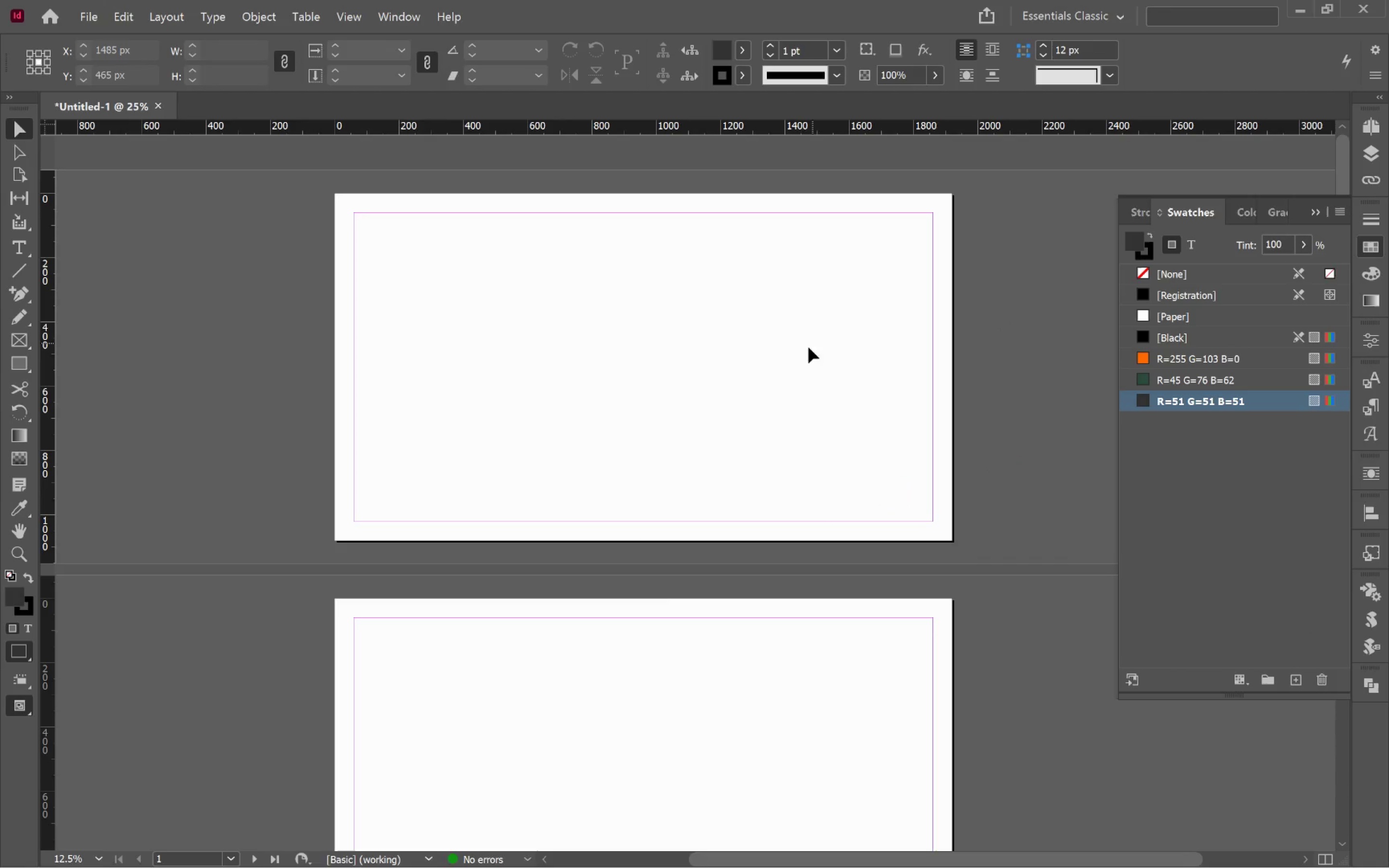 
left_click([804, 362])
 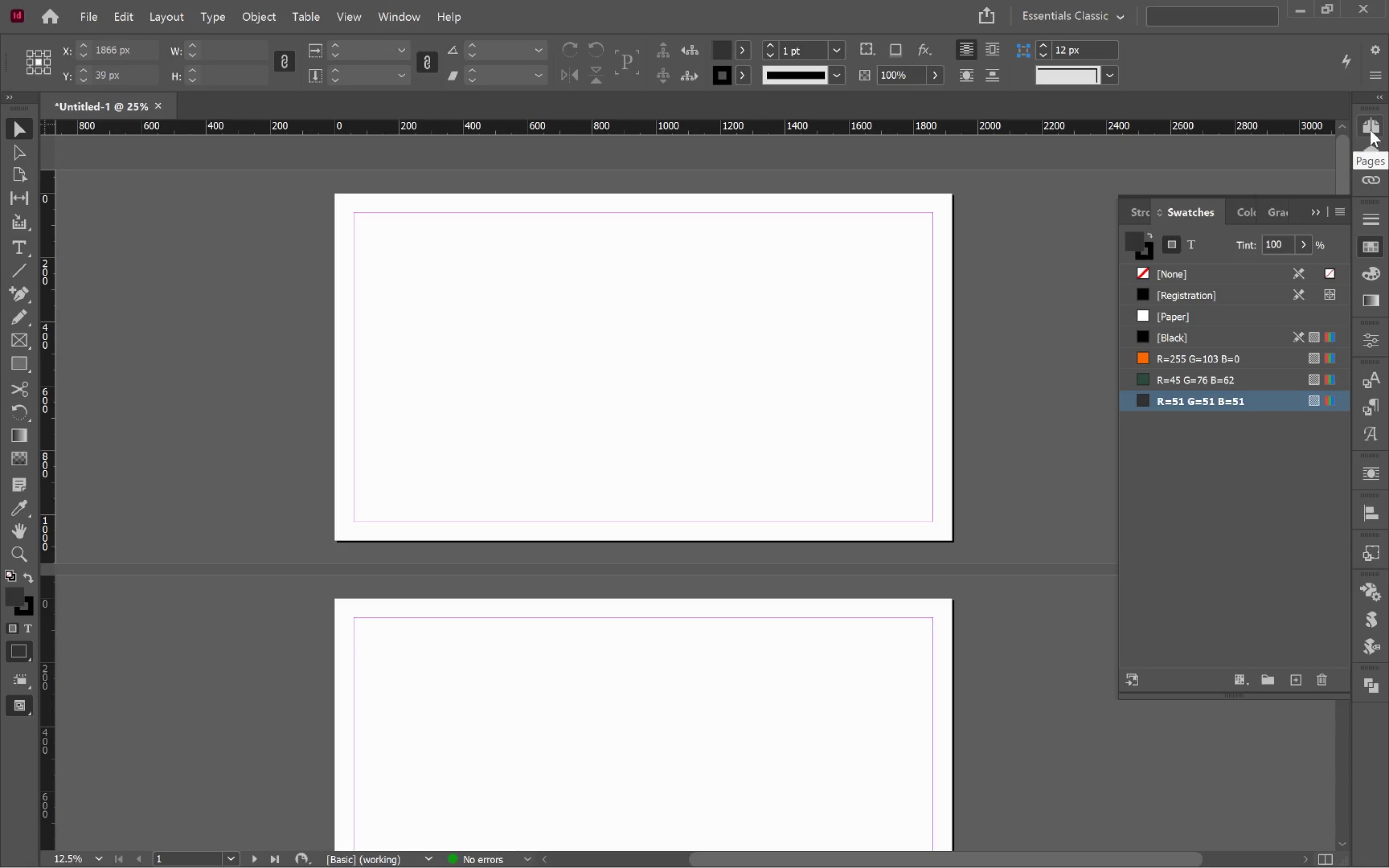 
wait(5.81)
 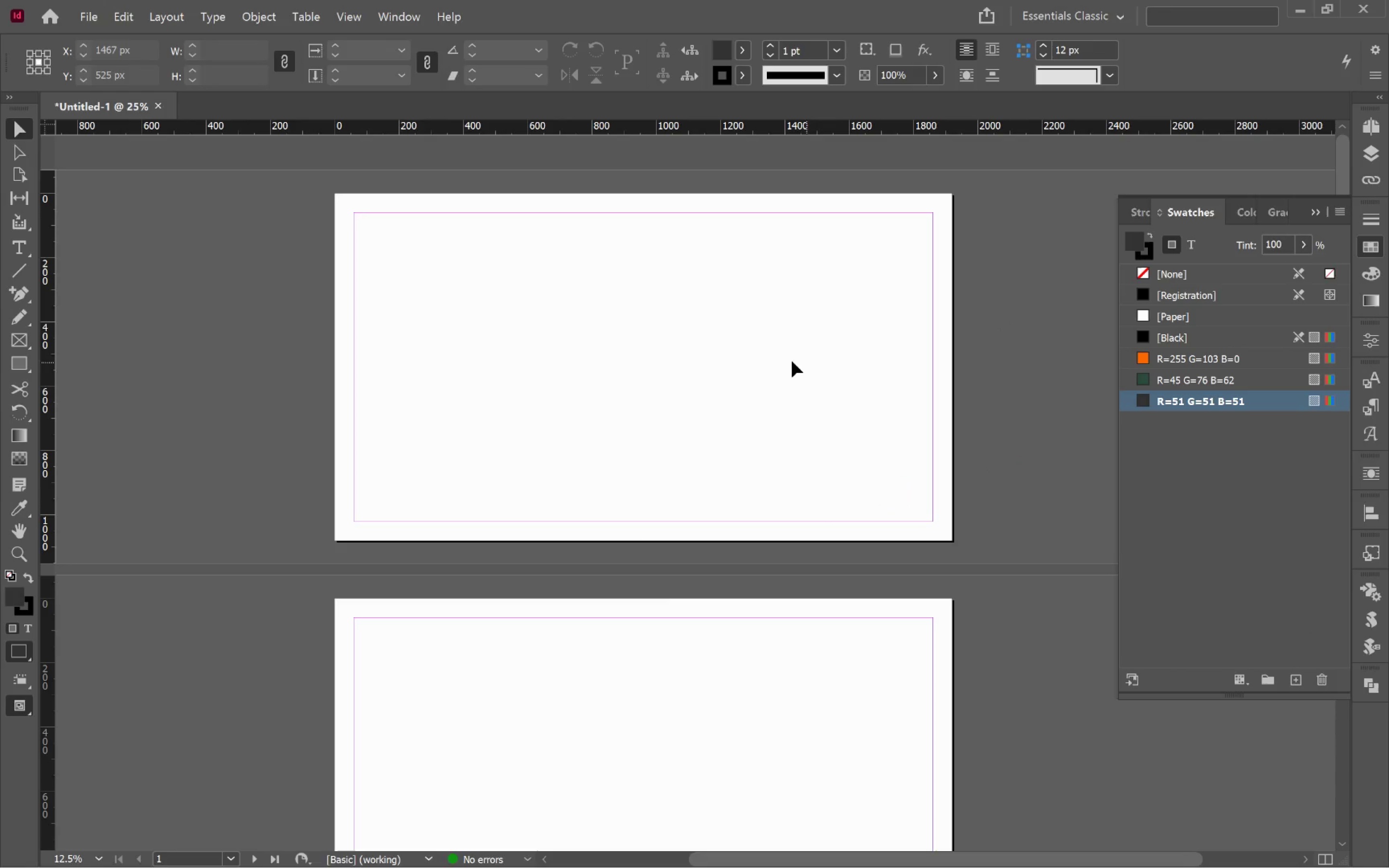 
left_click([1371, 130])
 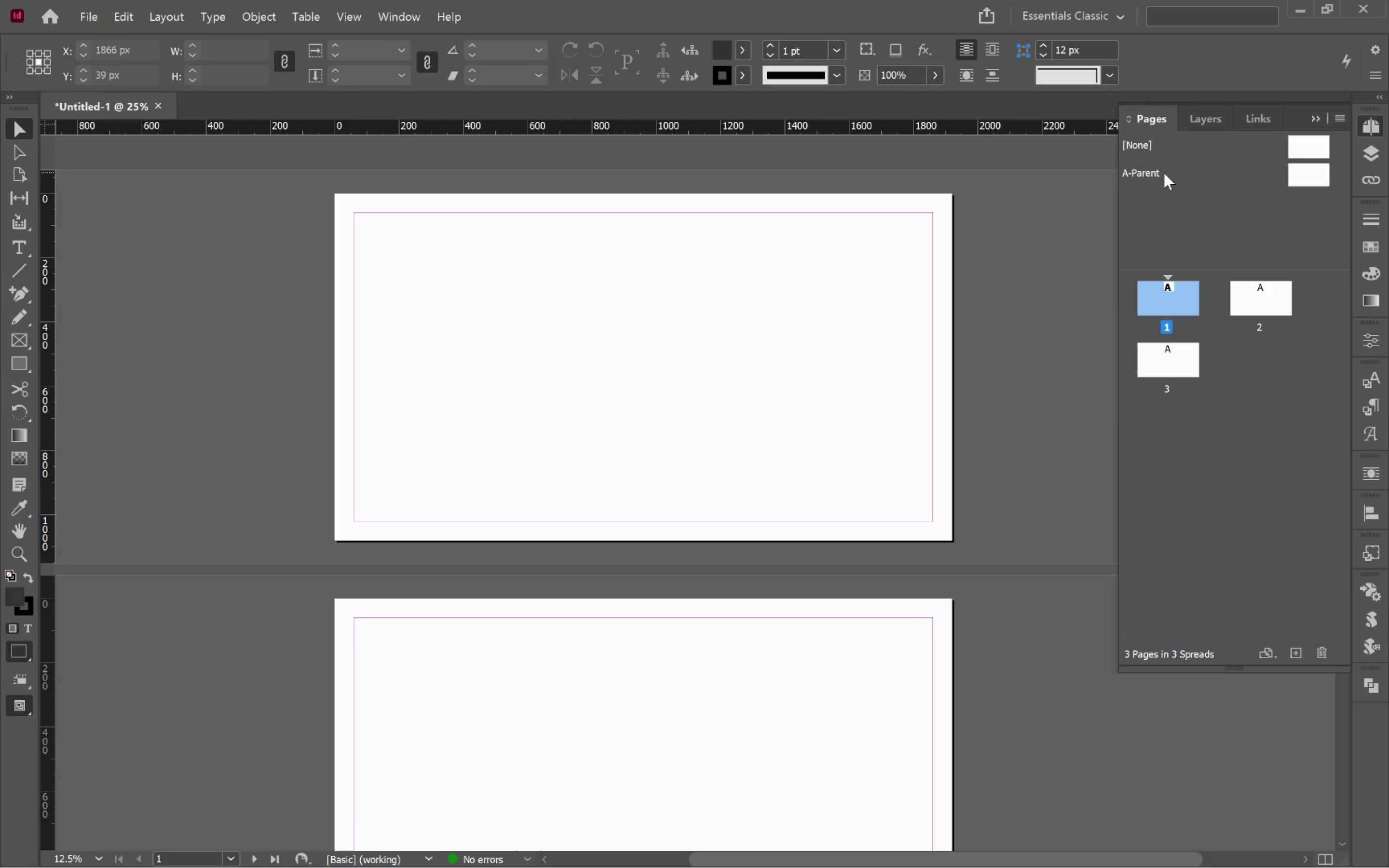 
double_click([1164, 173])
 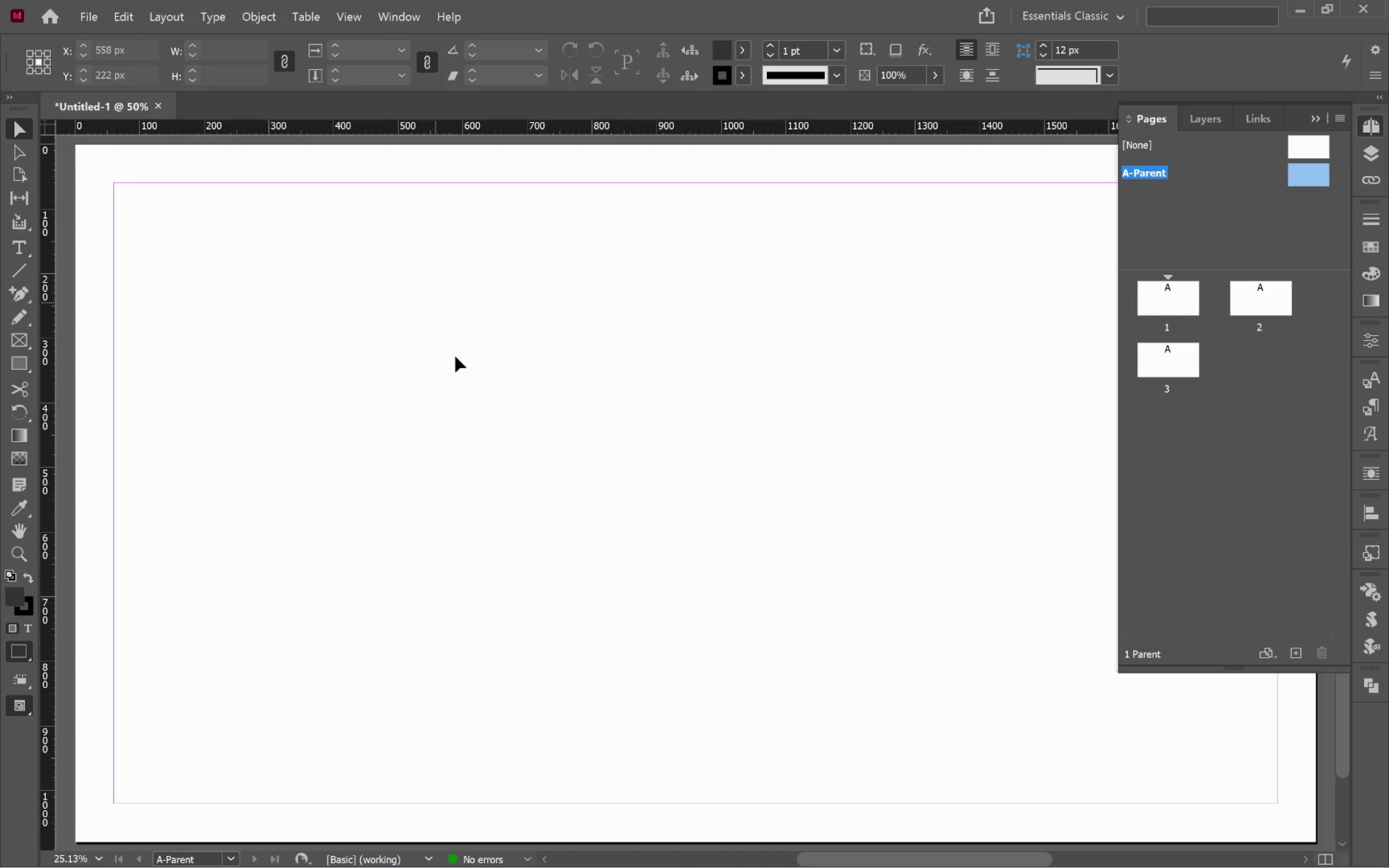 
left_click([581, 405])
 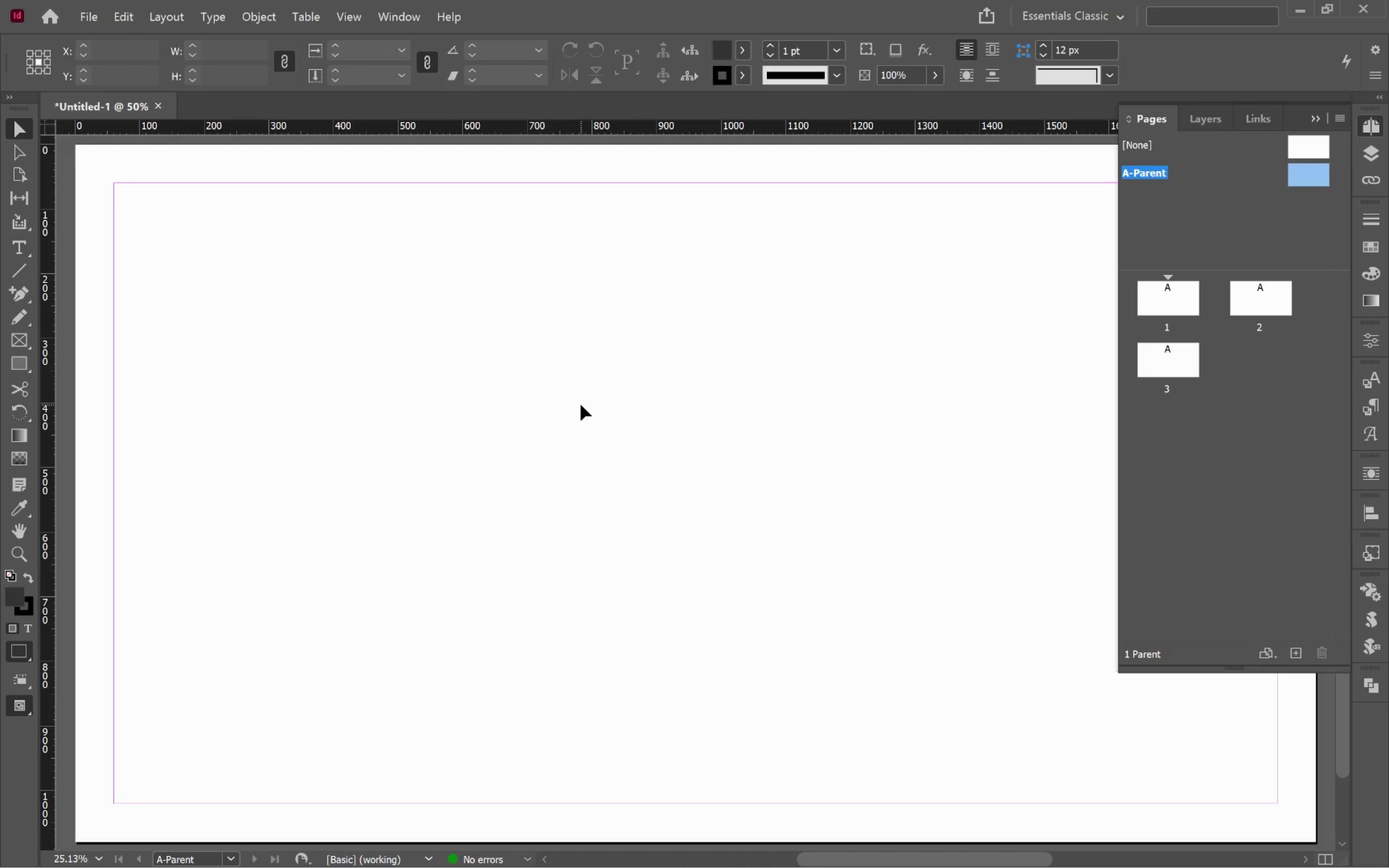 
hold_key(key=AltLeft, duration=0.72)
scroll: coordinate [584, 403], scroll_direction: down, amount: 3.0
 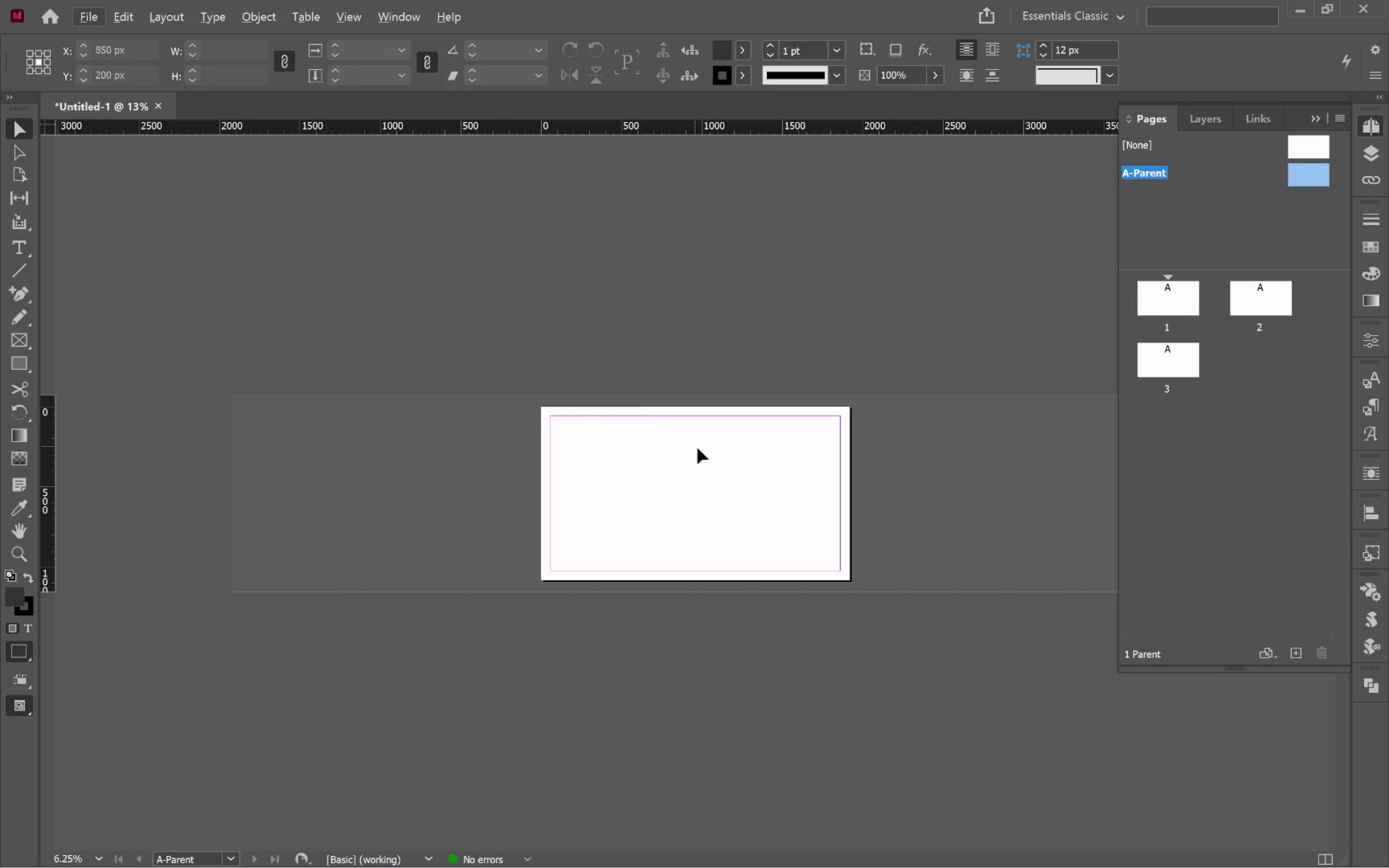 
hold_key(key=AltLeft, duration=0.41)
 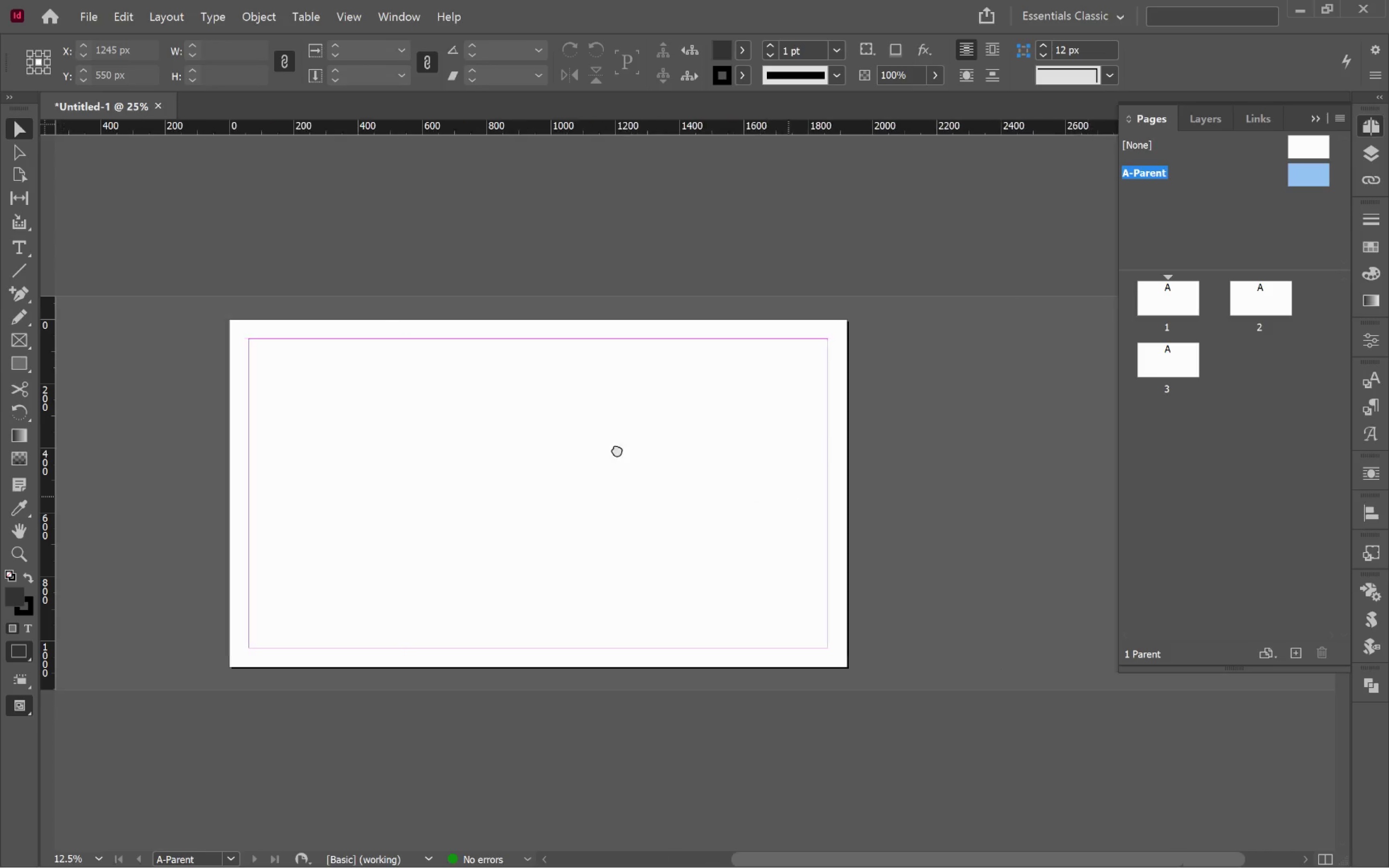 
hold_key(key=Space, duration=0.6)
 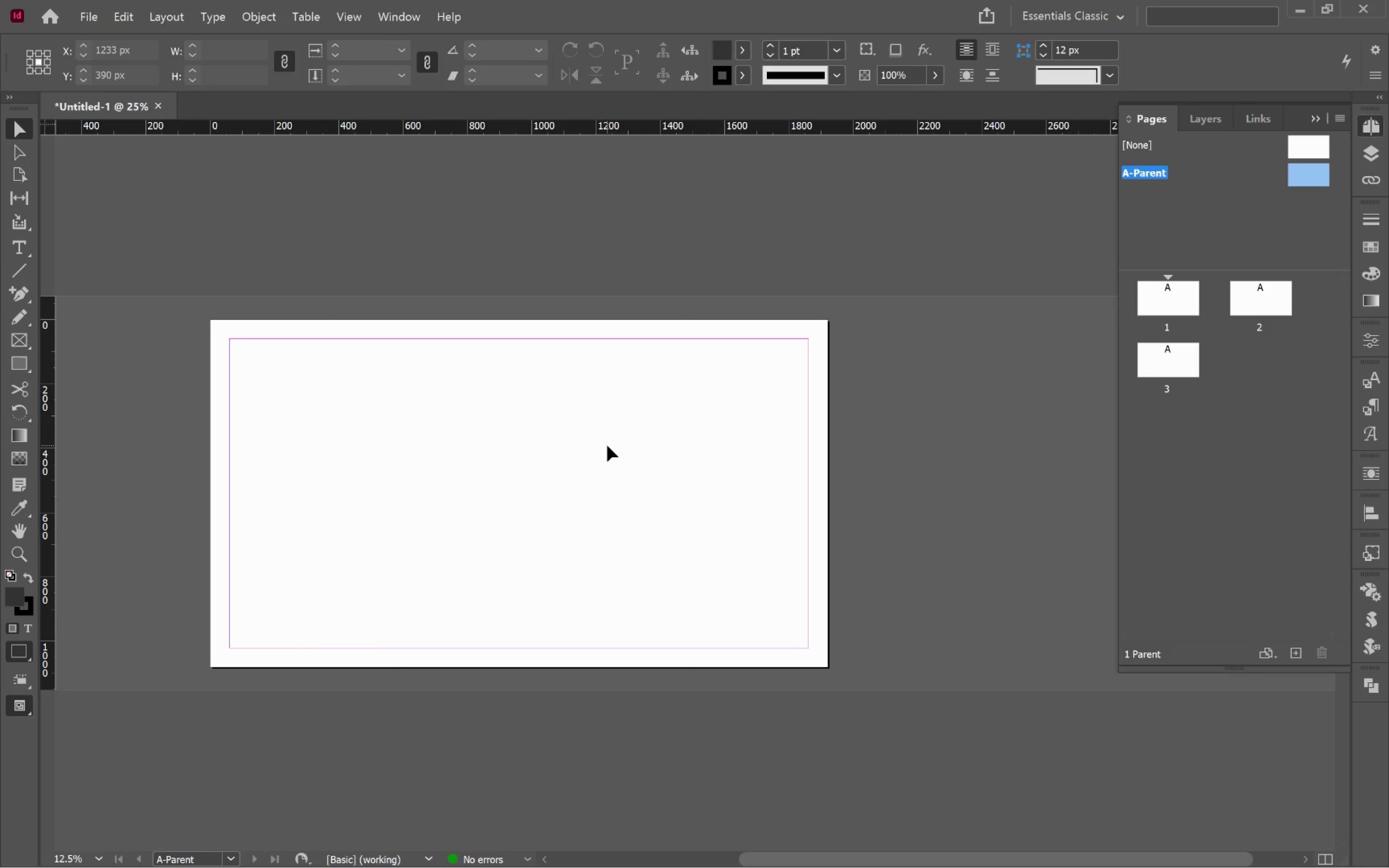 
scroll: coordinate [697, 460], scroll_direction: up, amount: 1.0
 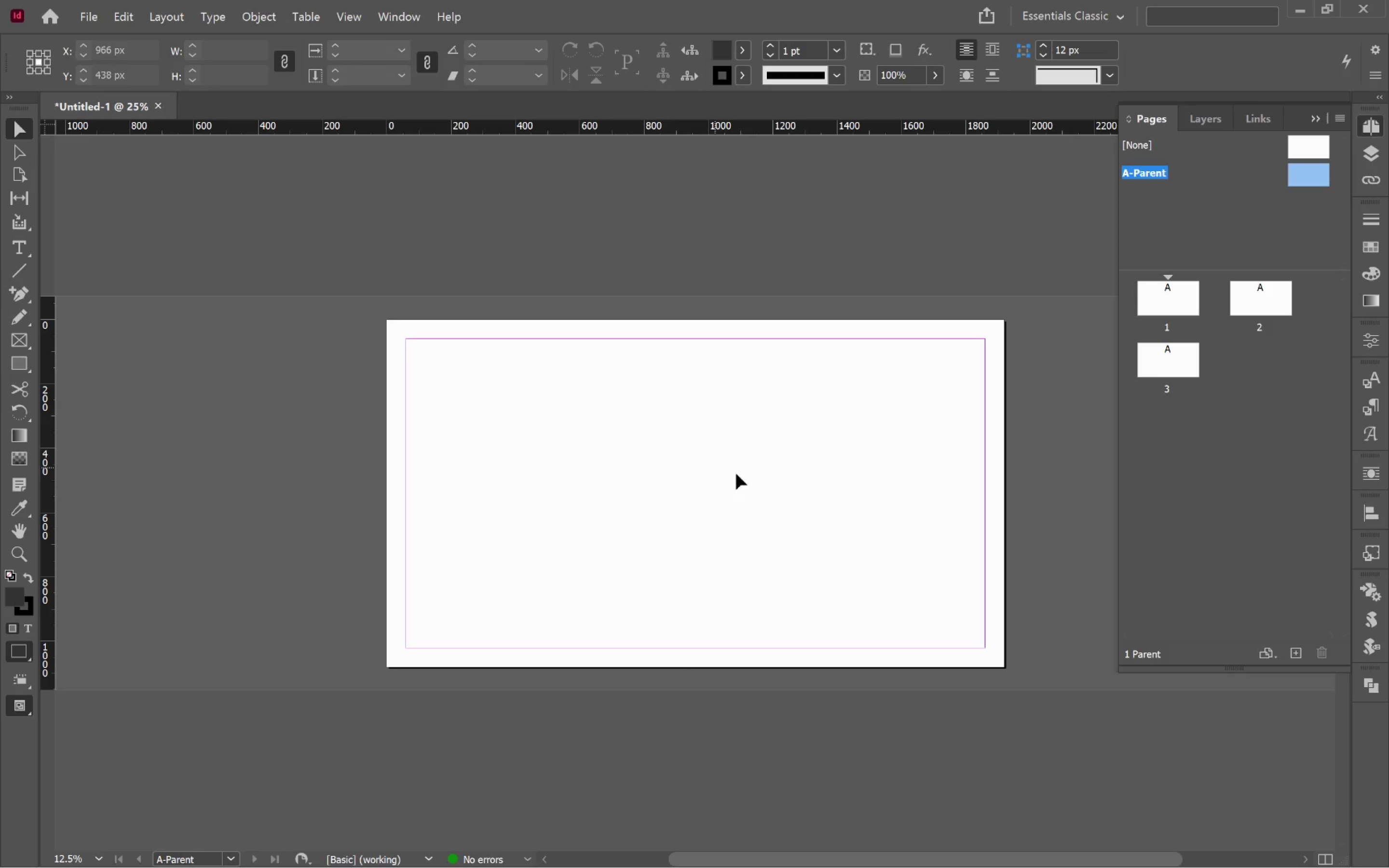 
left_click_drag(start_coordinate=[786, 496], to_coordinate=[610, 446])
 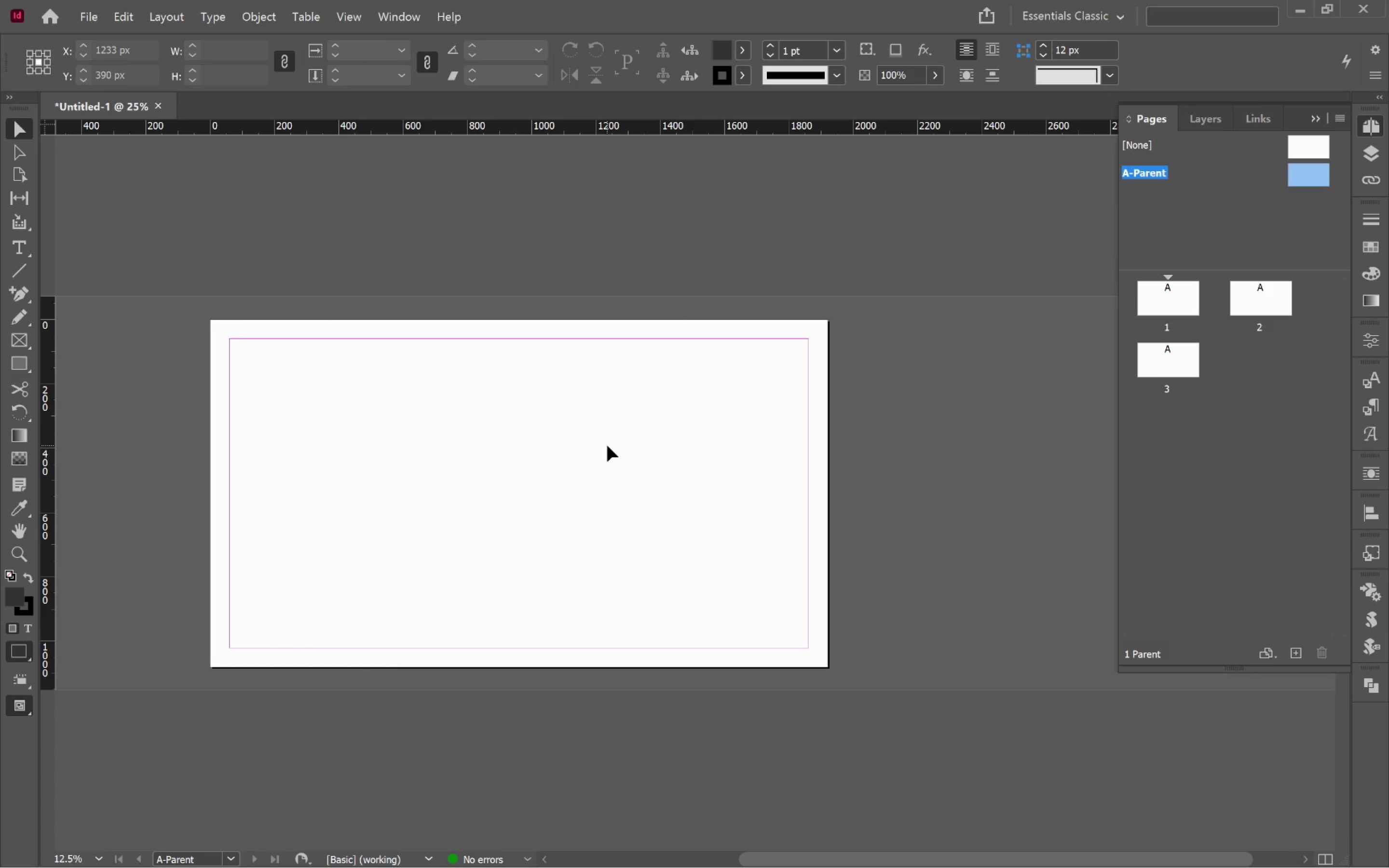 
key(Alt+Tab)
 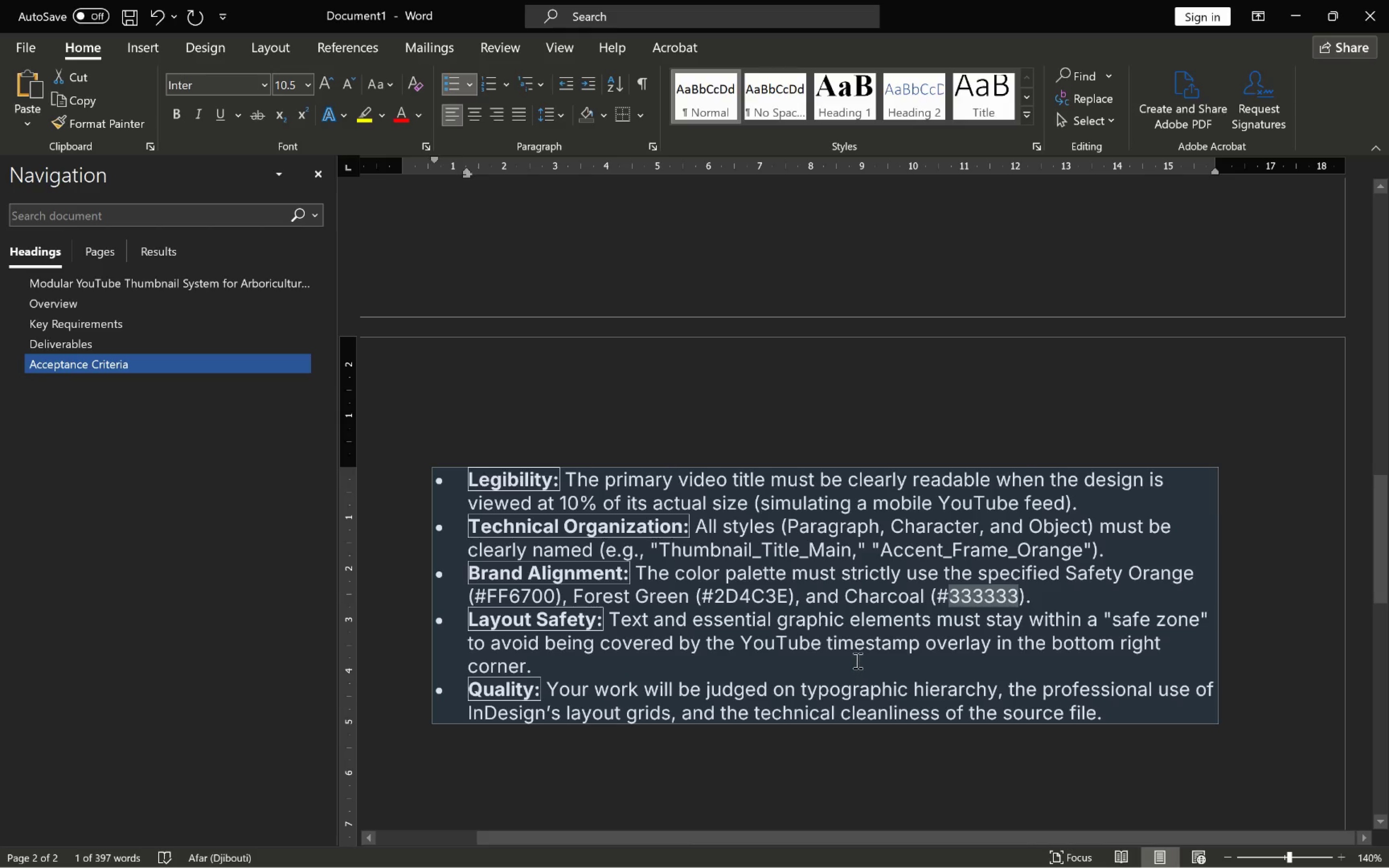 
wait(29.48)
 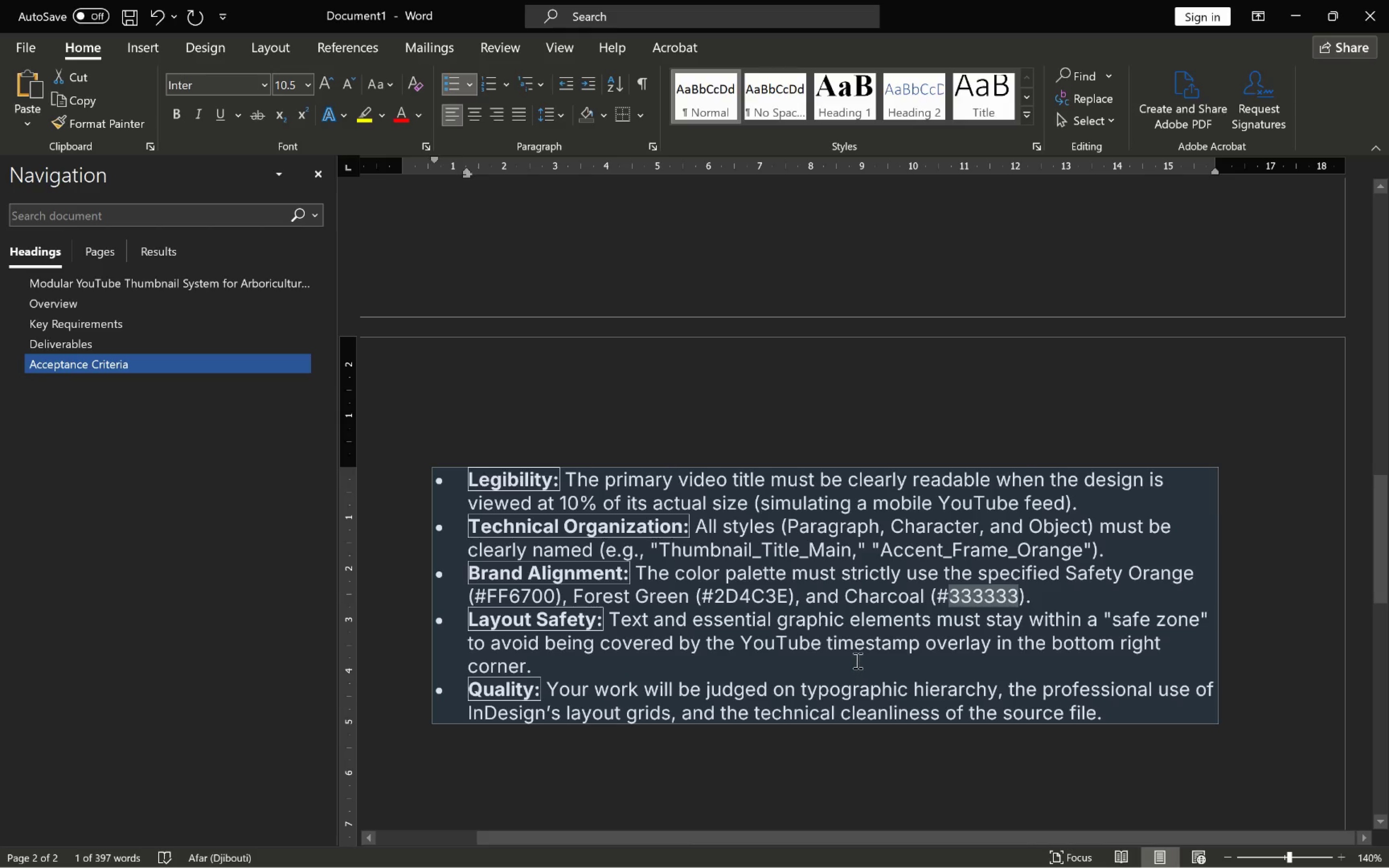 
scroll: coordinate [857, 660], scroll_direction: up, amount: 7.0
 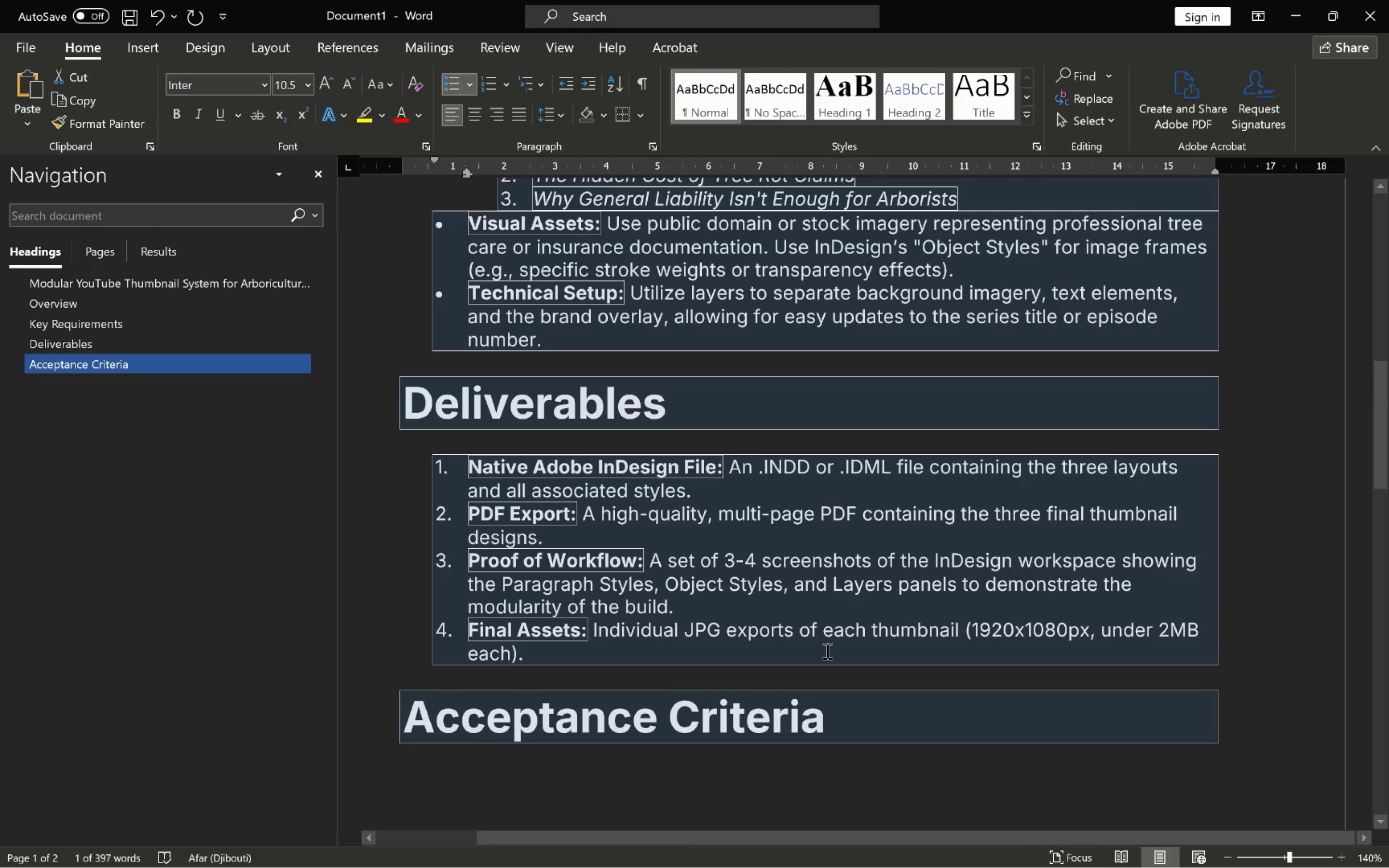 
wait(6.99)
 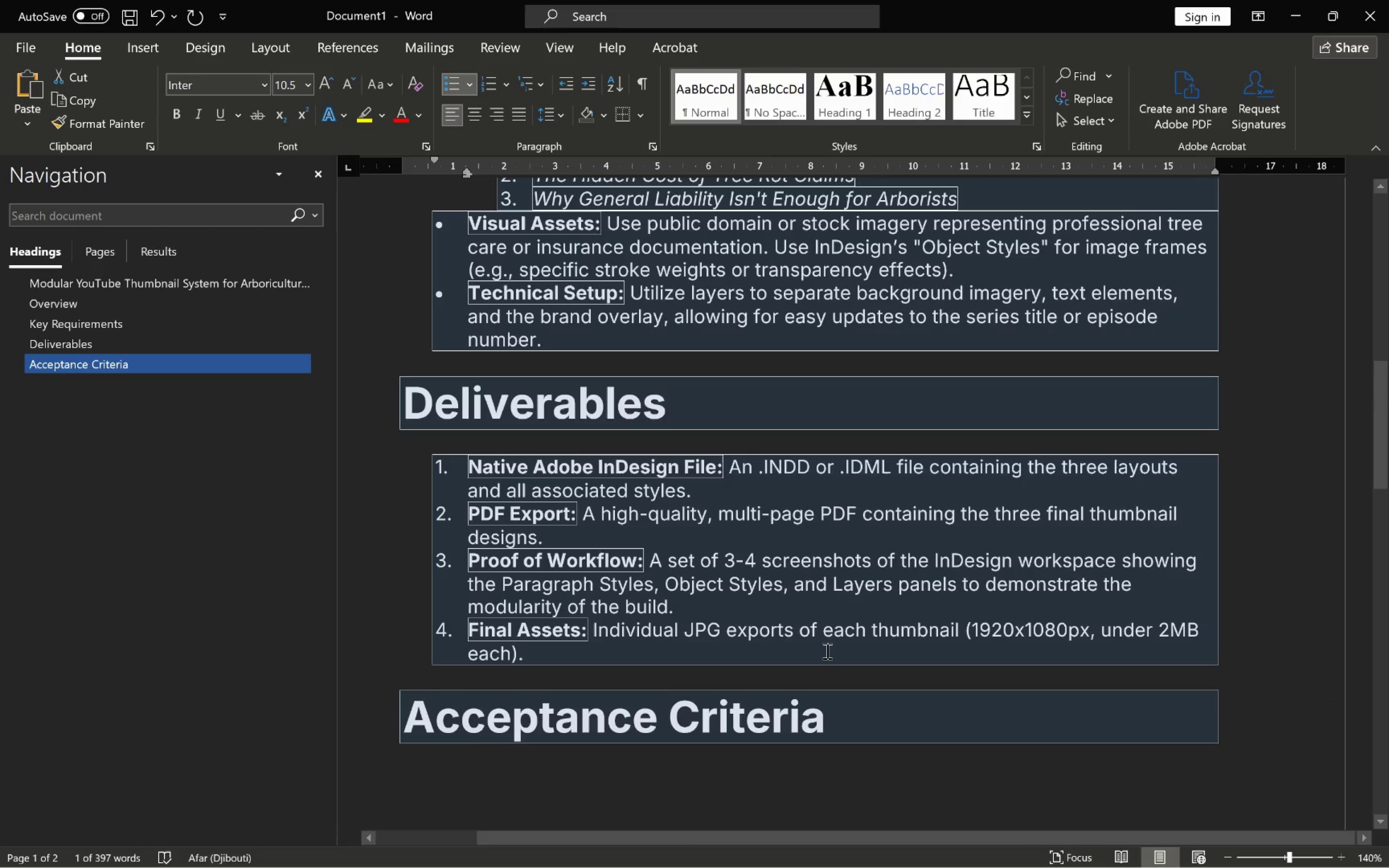 
scroll: coordinate [803, 569], scroll_direction: up, amount: 6.0
 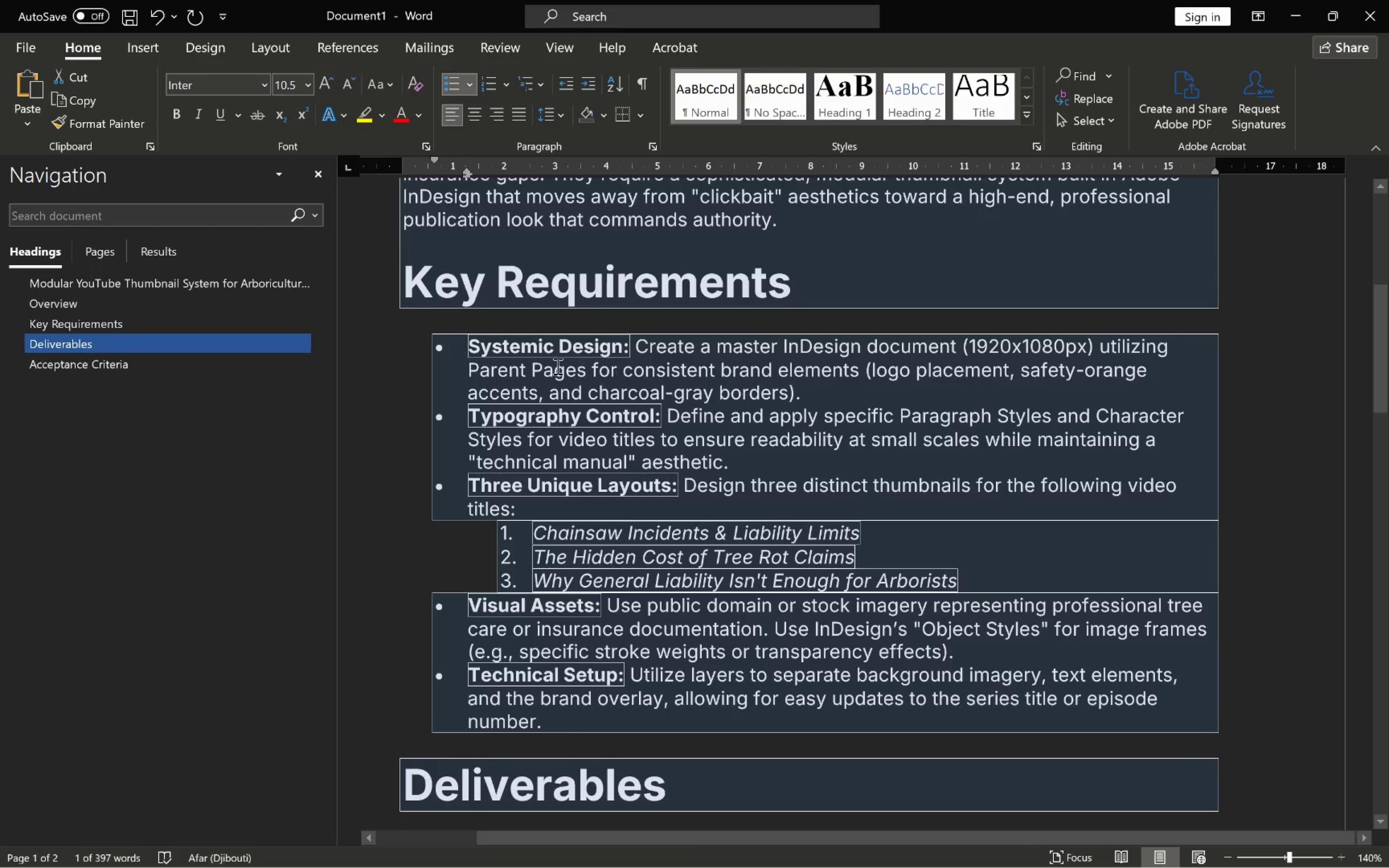 
wait(10.34)
 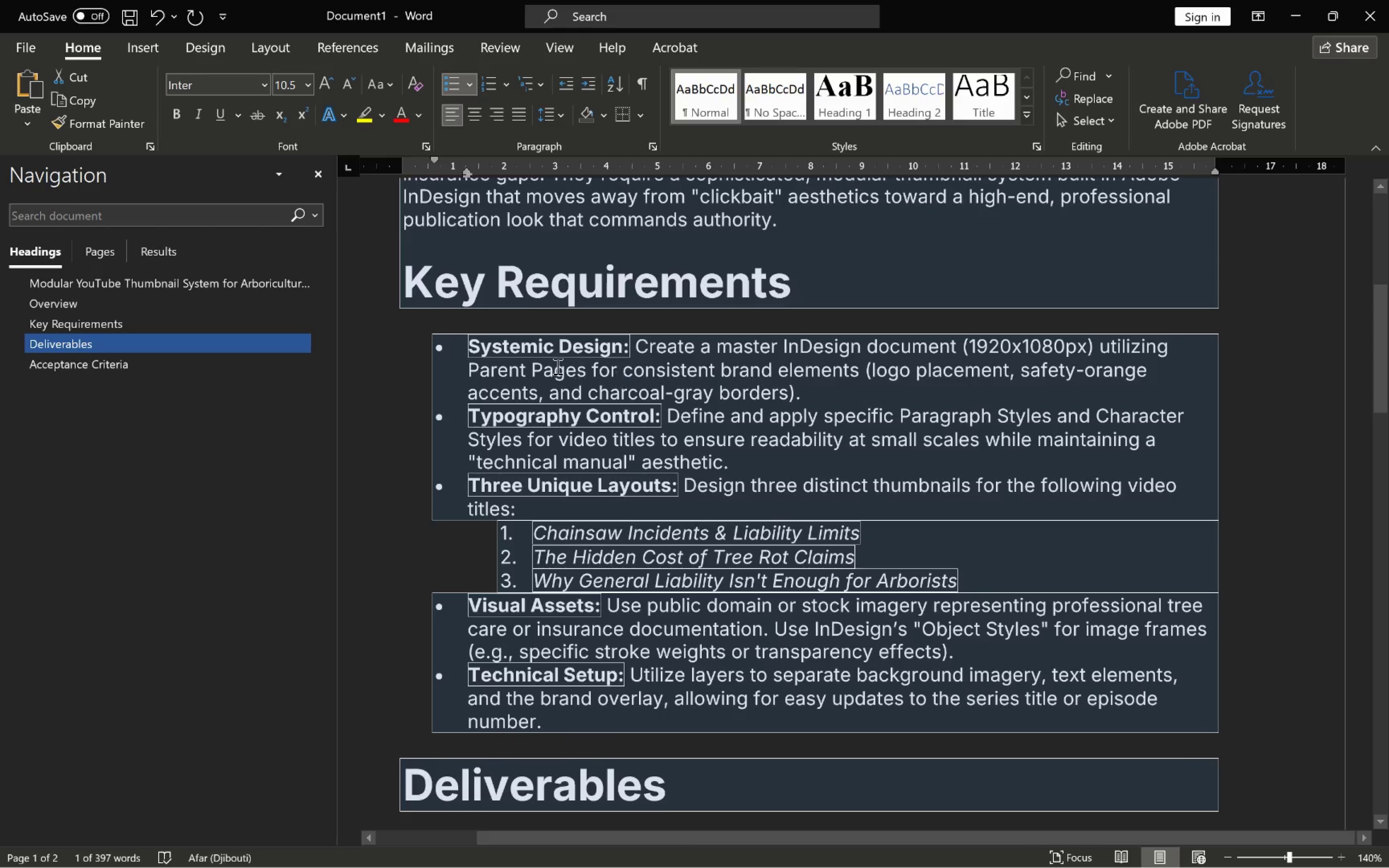 
key(Alt+AltLeft)
 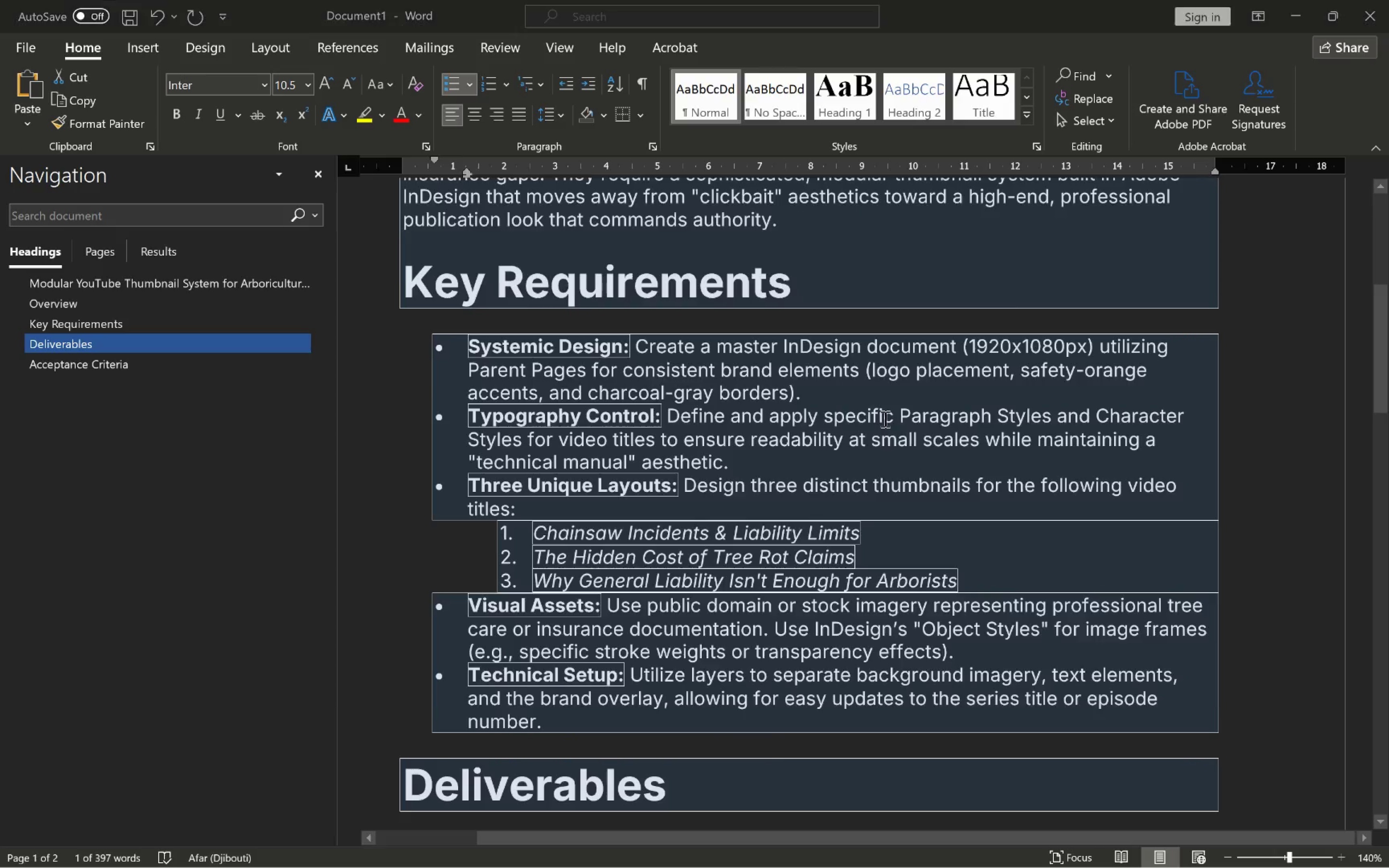 
key(Alt+Tab)
 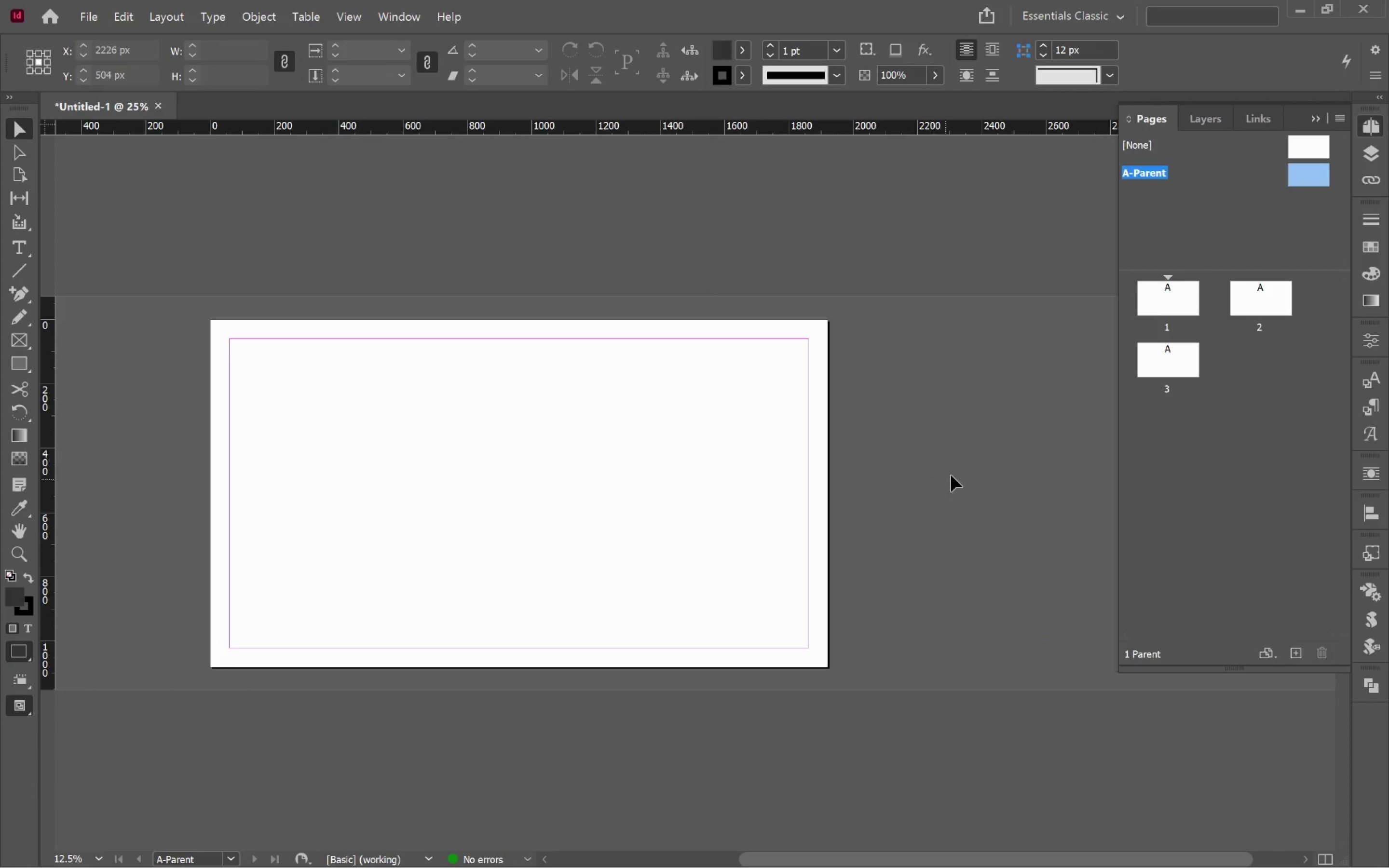 
left_click([952, 466])
 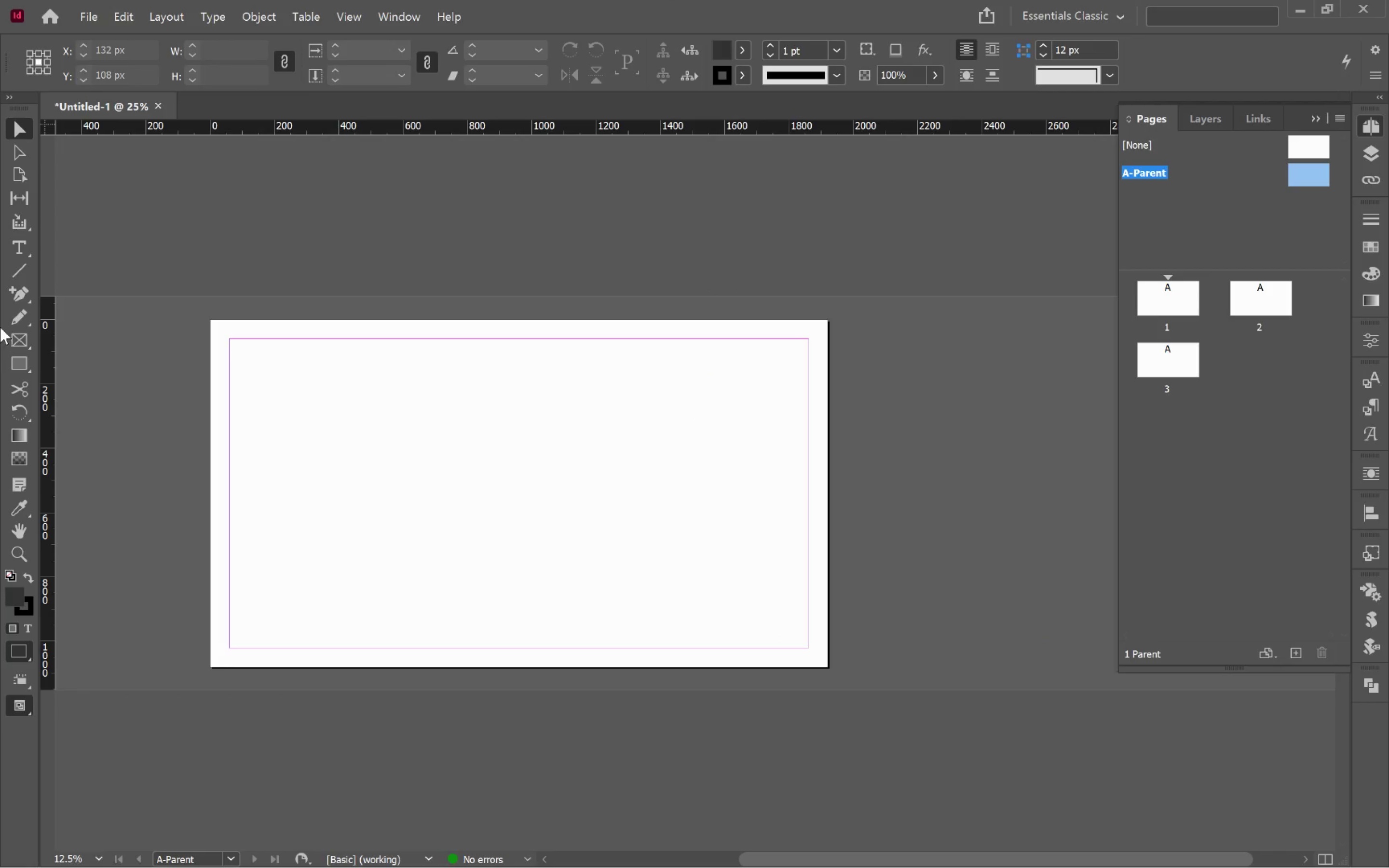 
left_click([24, 340])
 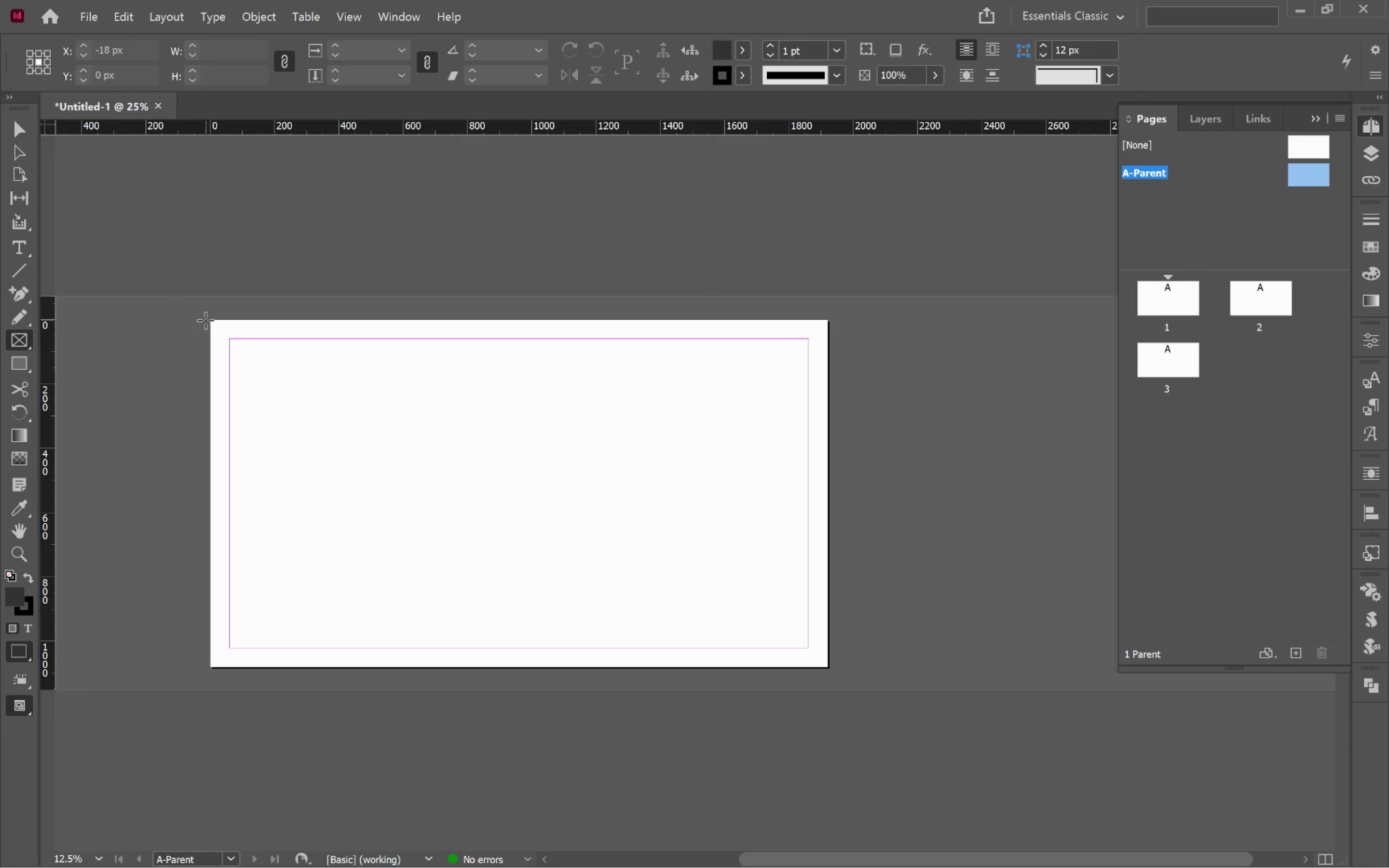 
left_click_drag(start_coordinate=[207, 320], to_coordinate=[826, 665])
 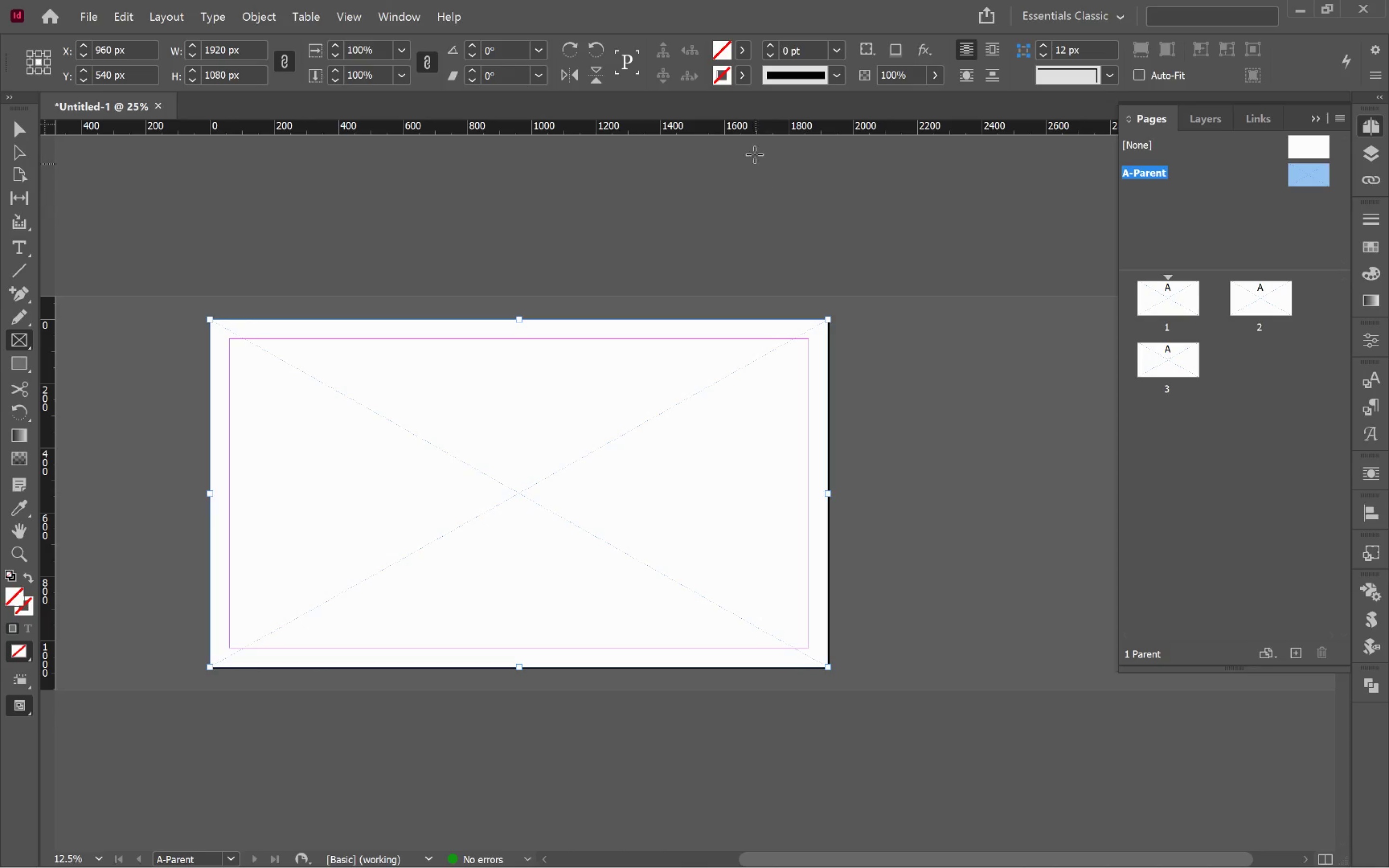 
left_click([746, 80])
 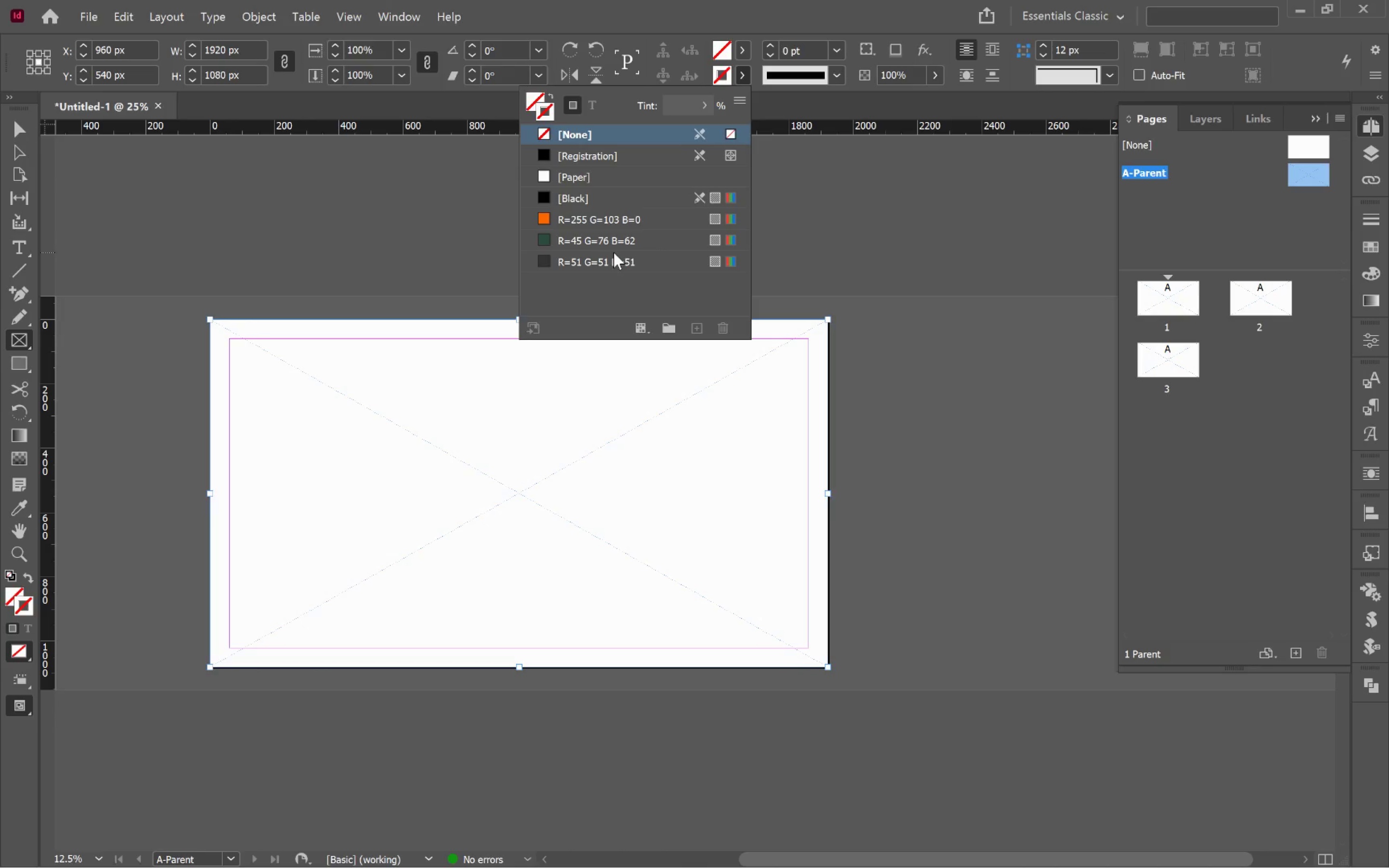 
left_click([617, 261])
 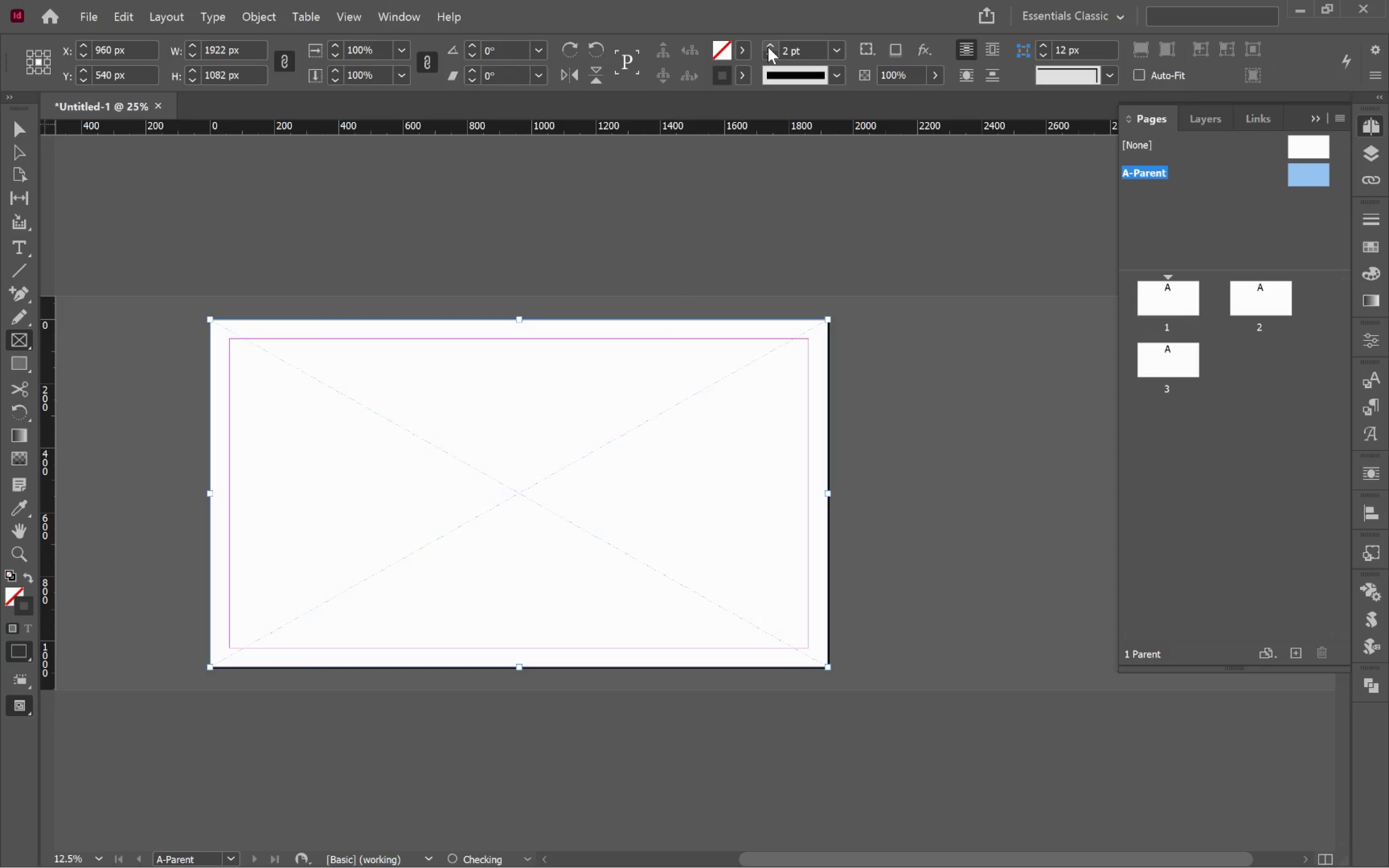 
double_click([768, 47])
 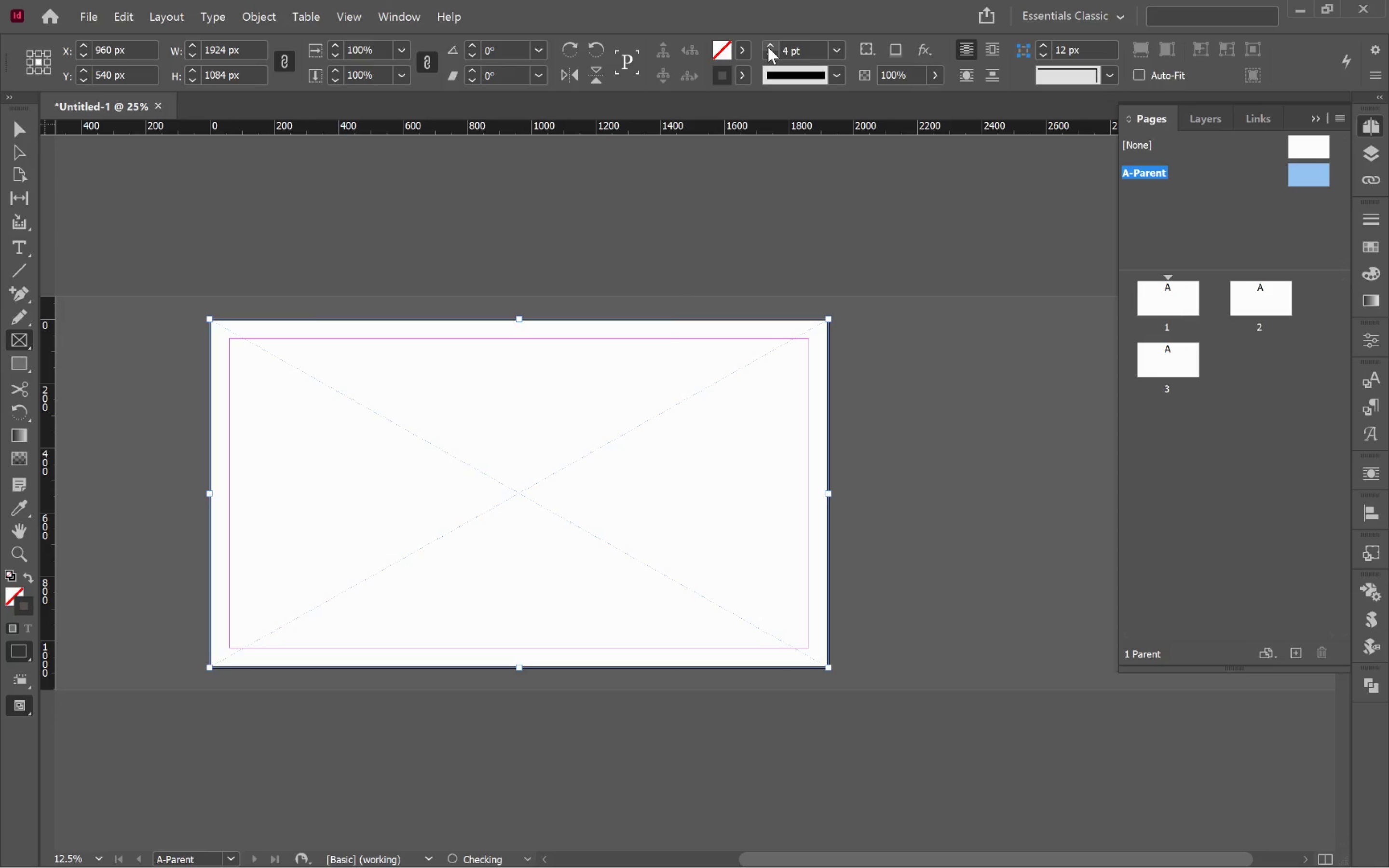 
triple_click([768, 47])
 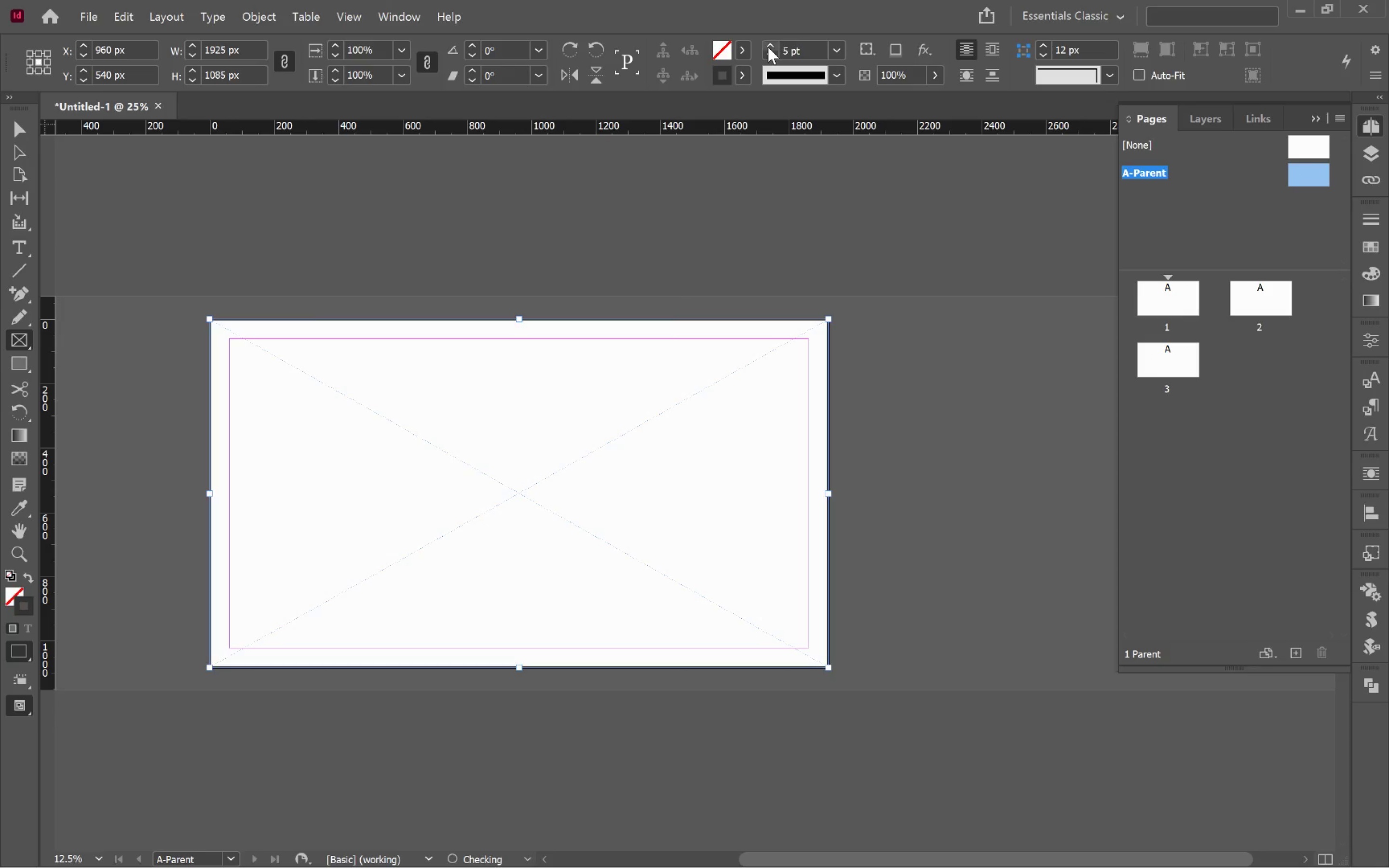 
triple_click([768, 47])
 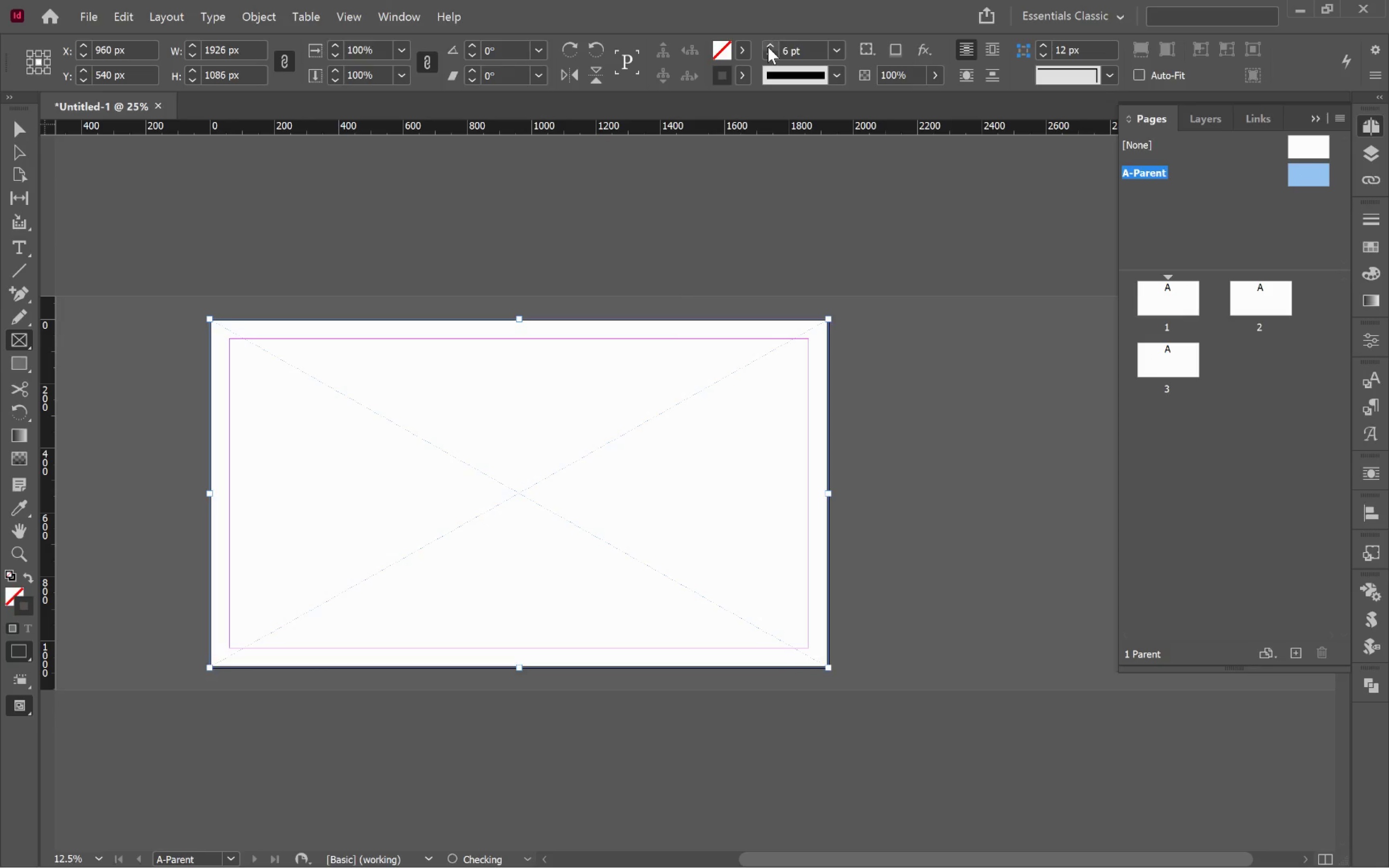 
triple_click([768, 47])
 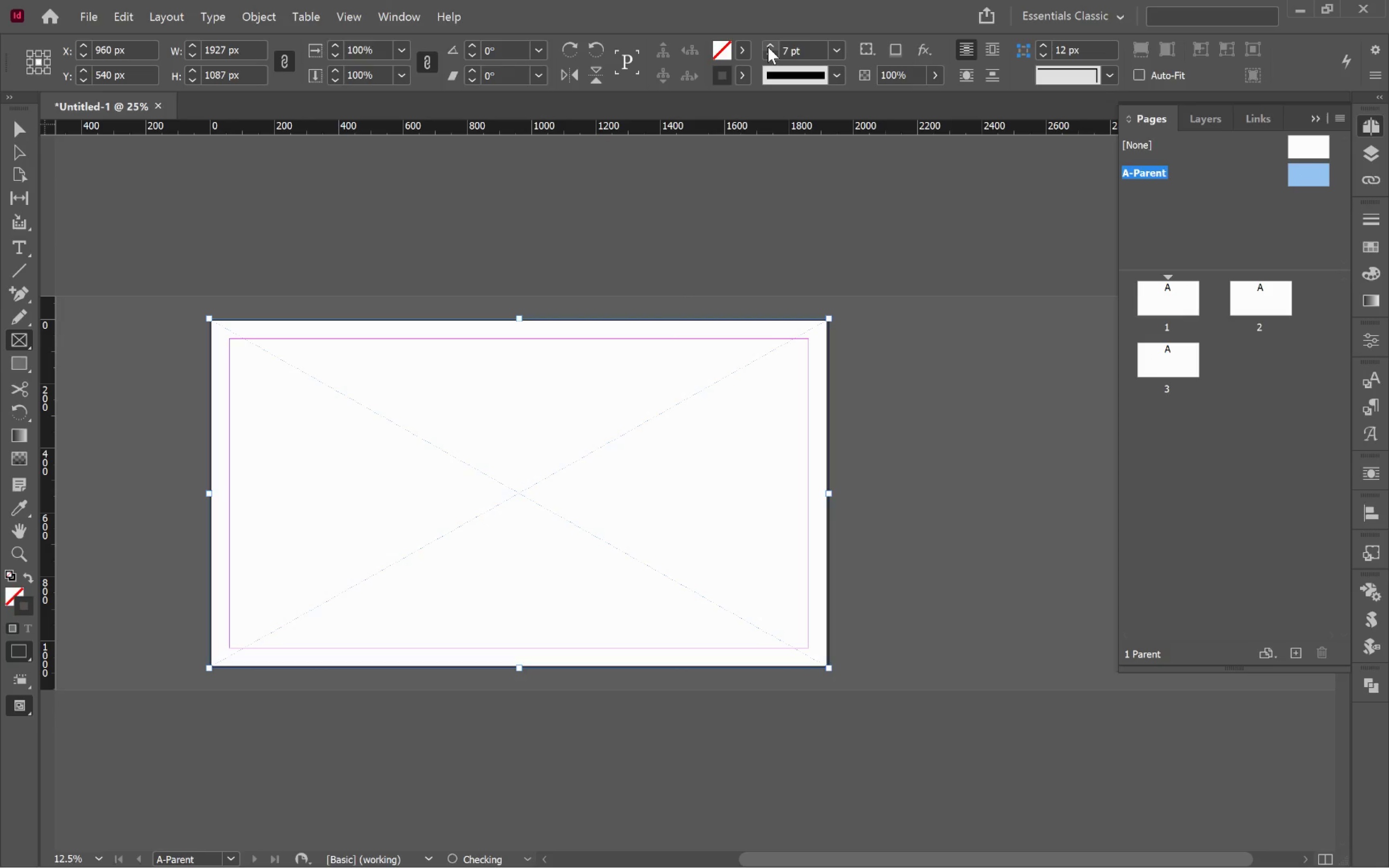 
triple_click([768, 47])
 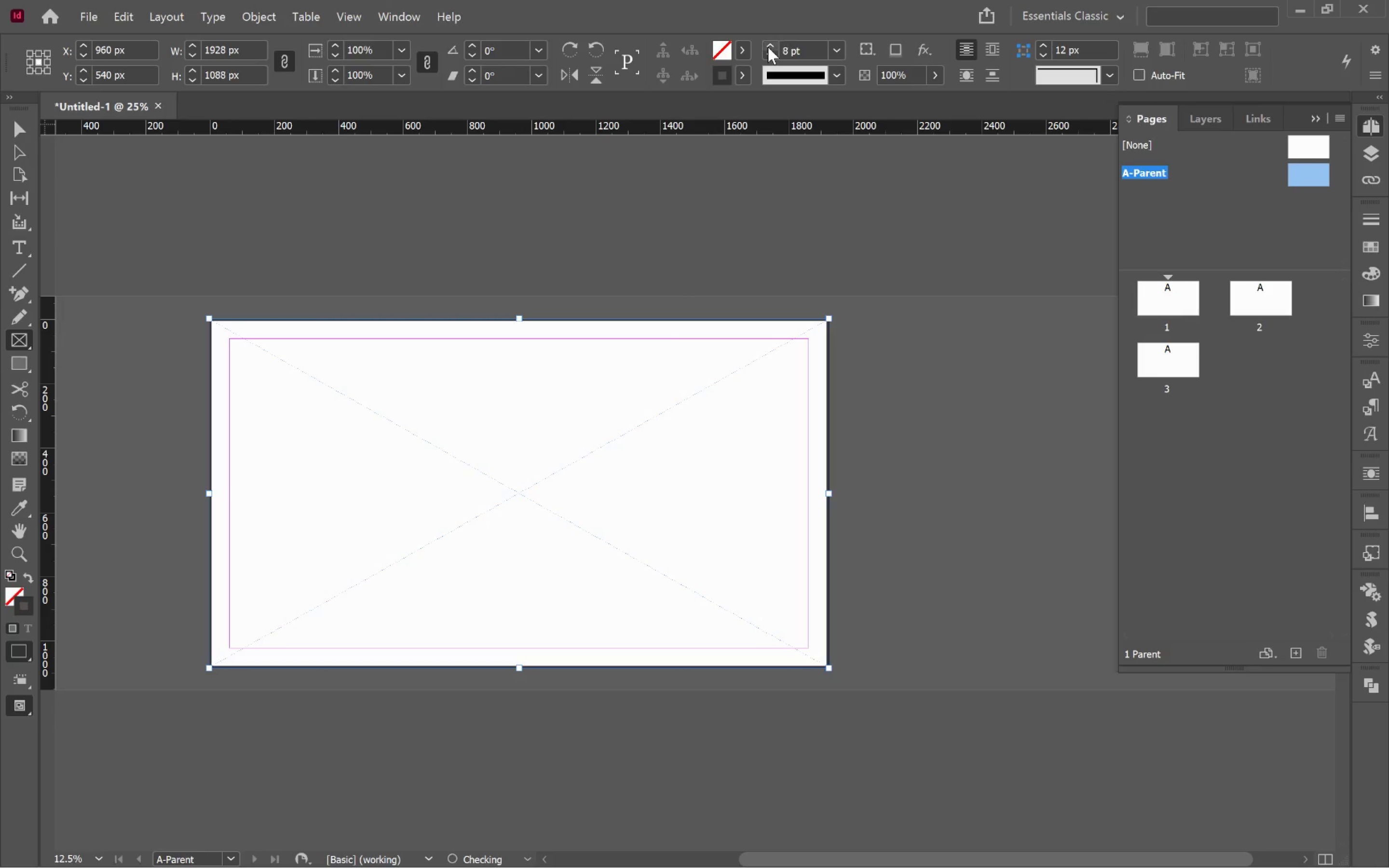 
triple_click([768, 47])
 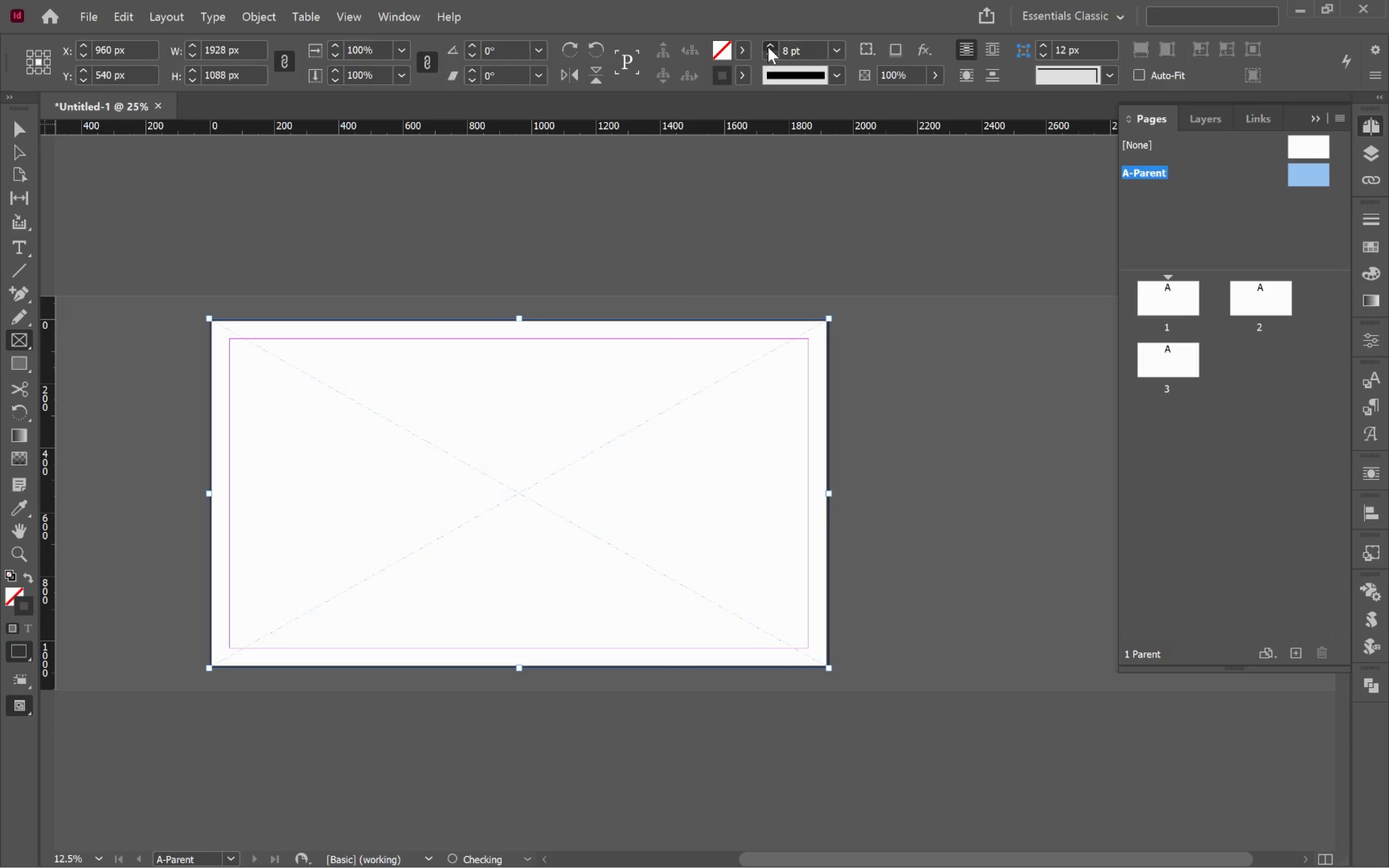 
triple_click([768, 47])
 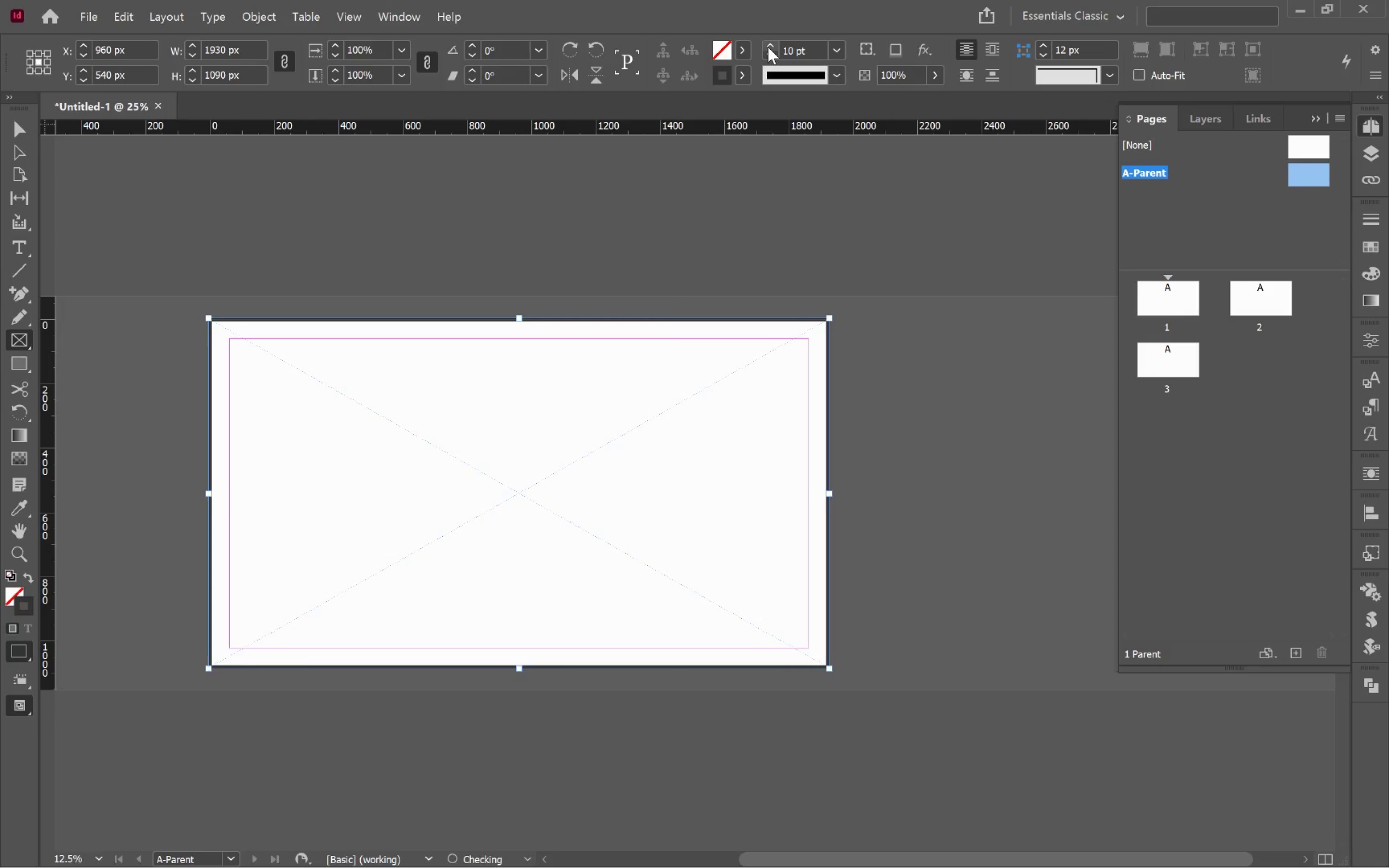 
hold_key(key=ShiftLeft, duration=1.04)
left_click([768, 47])
 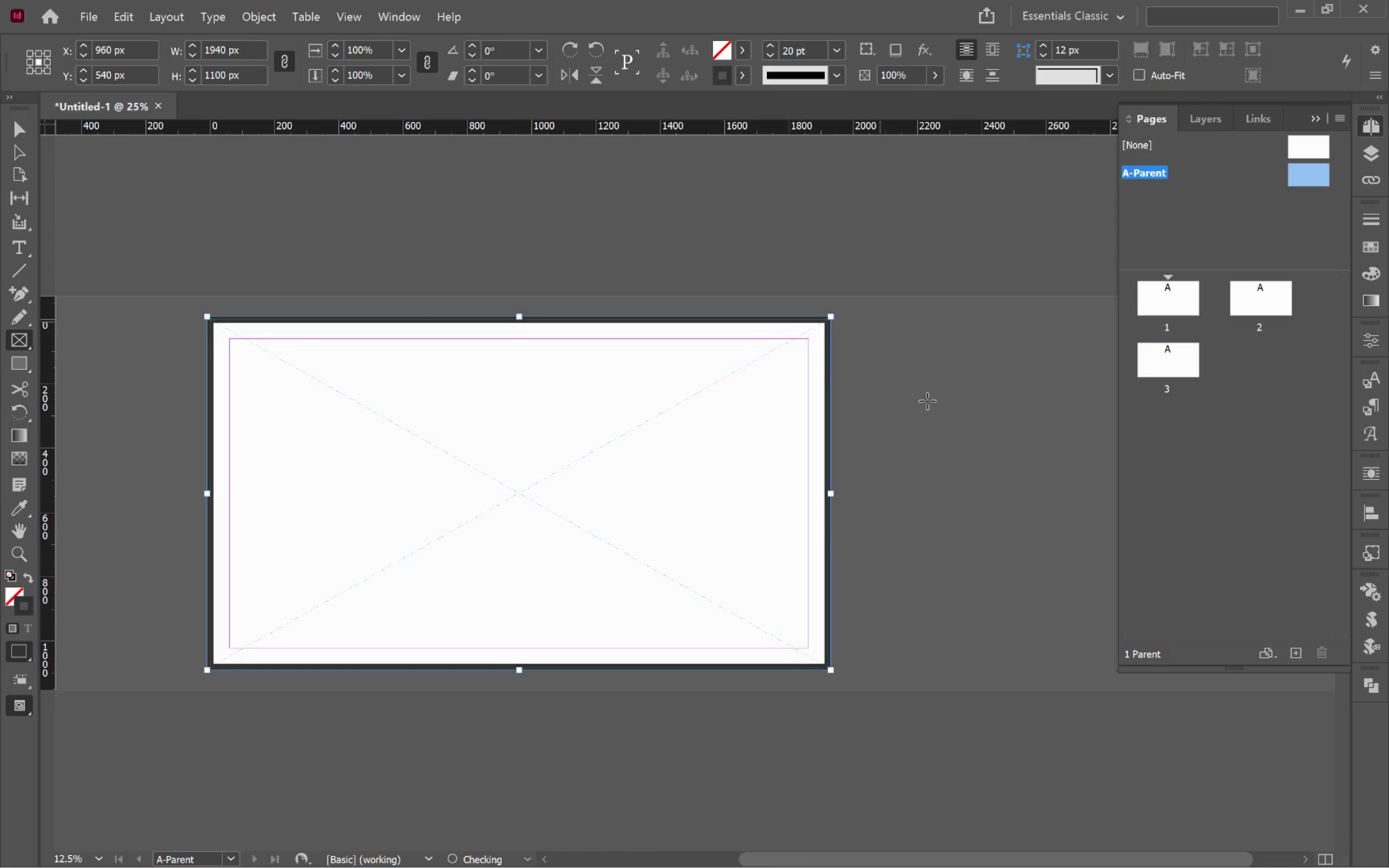 
left_click([958, 452])
 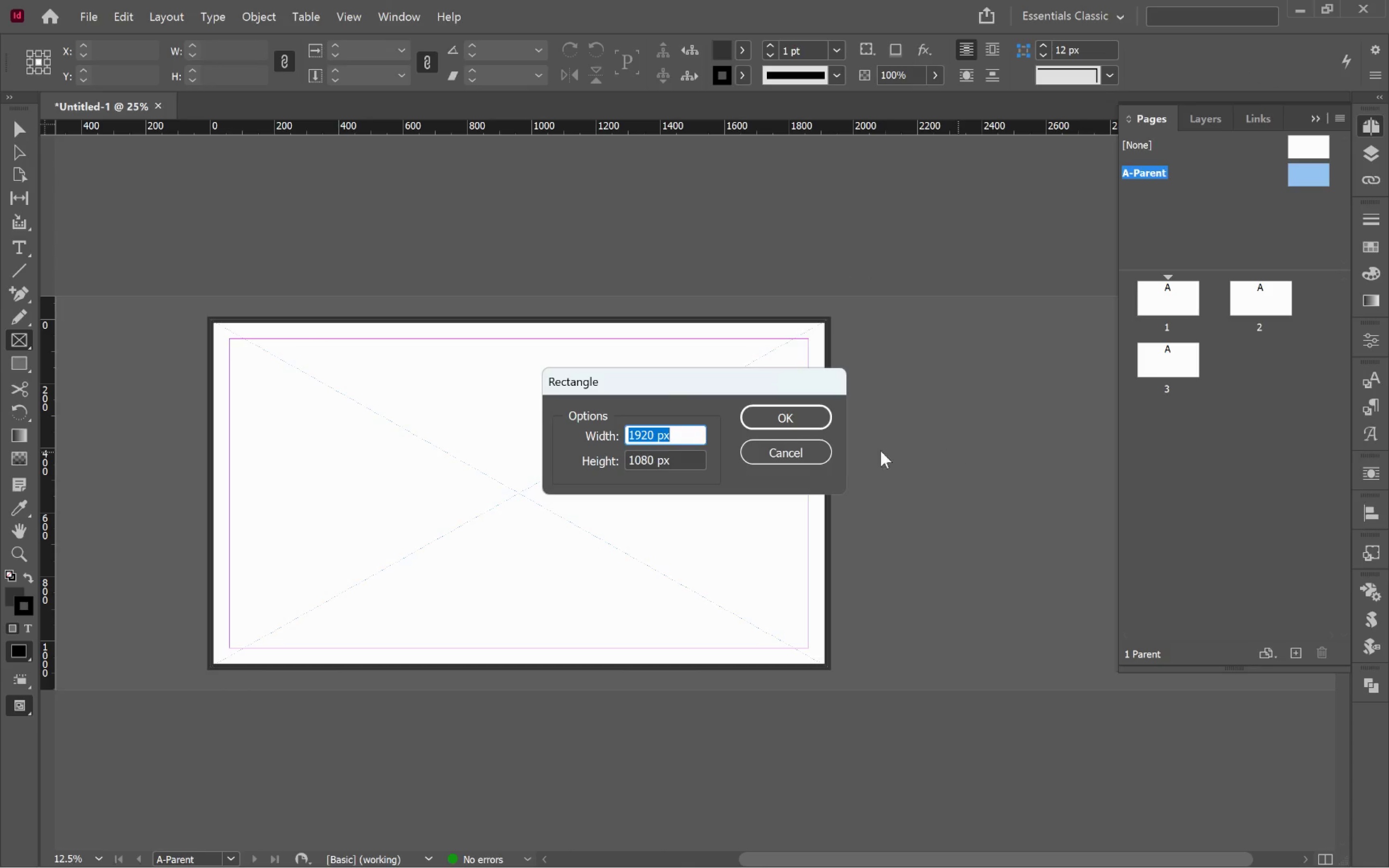 
left_click([804, 455])
 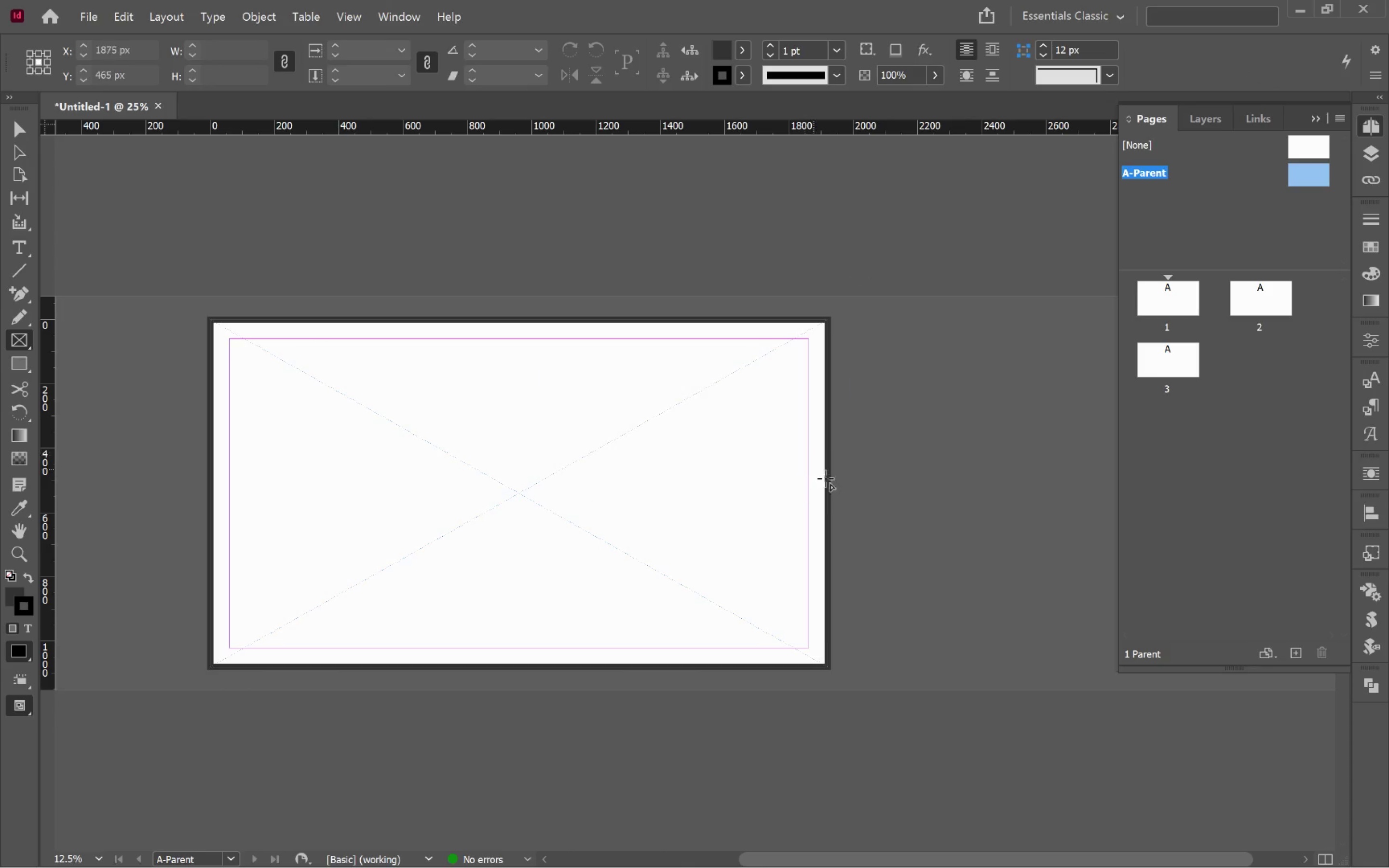 
key(V)
 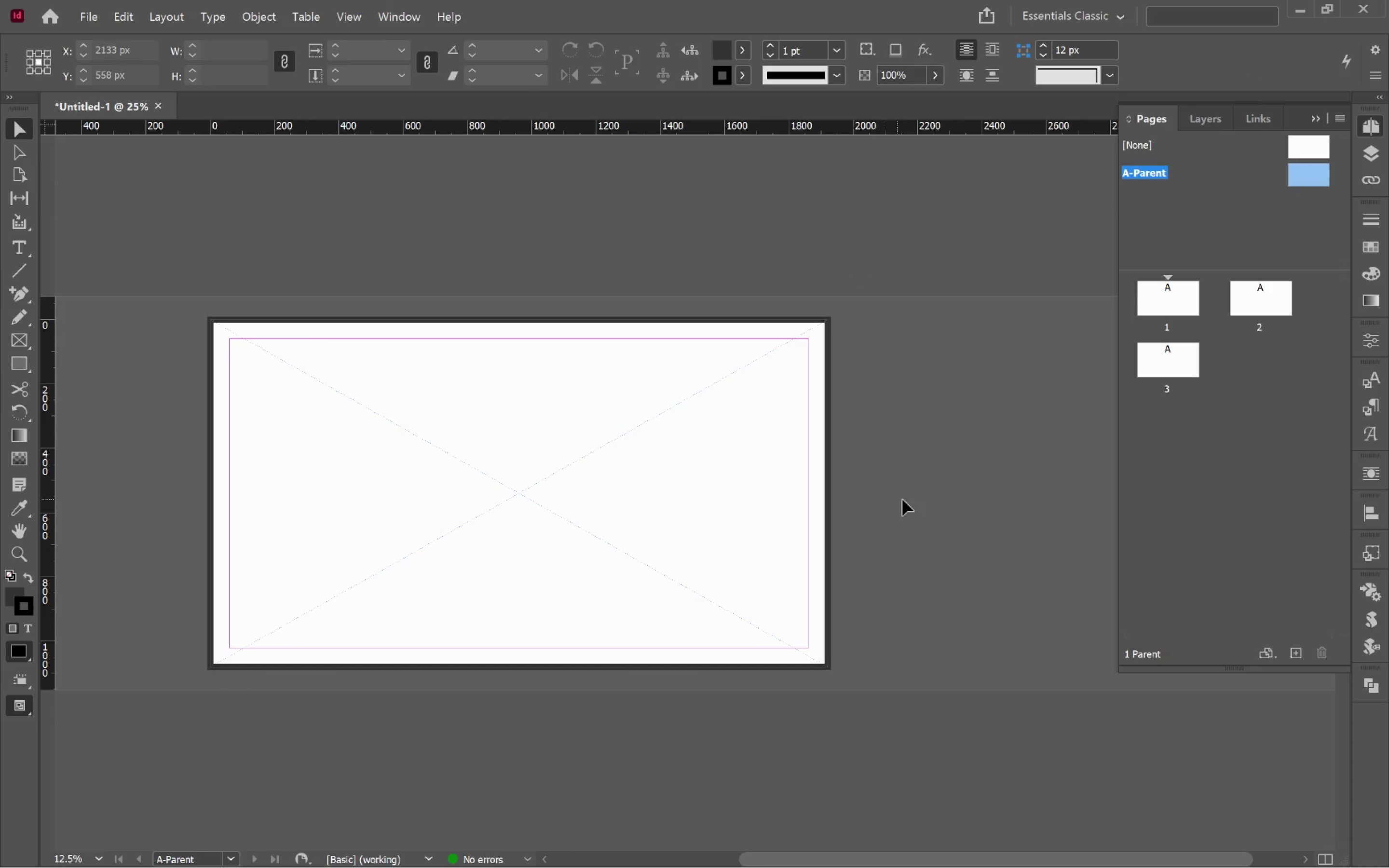 
left_click([910, 500])
 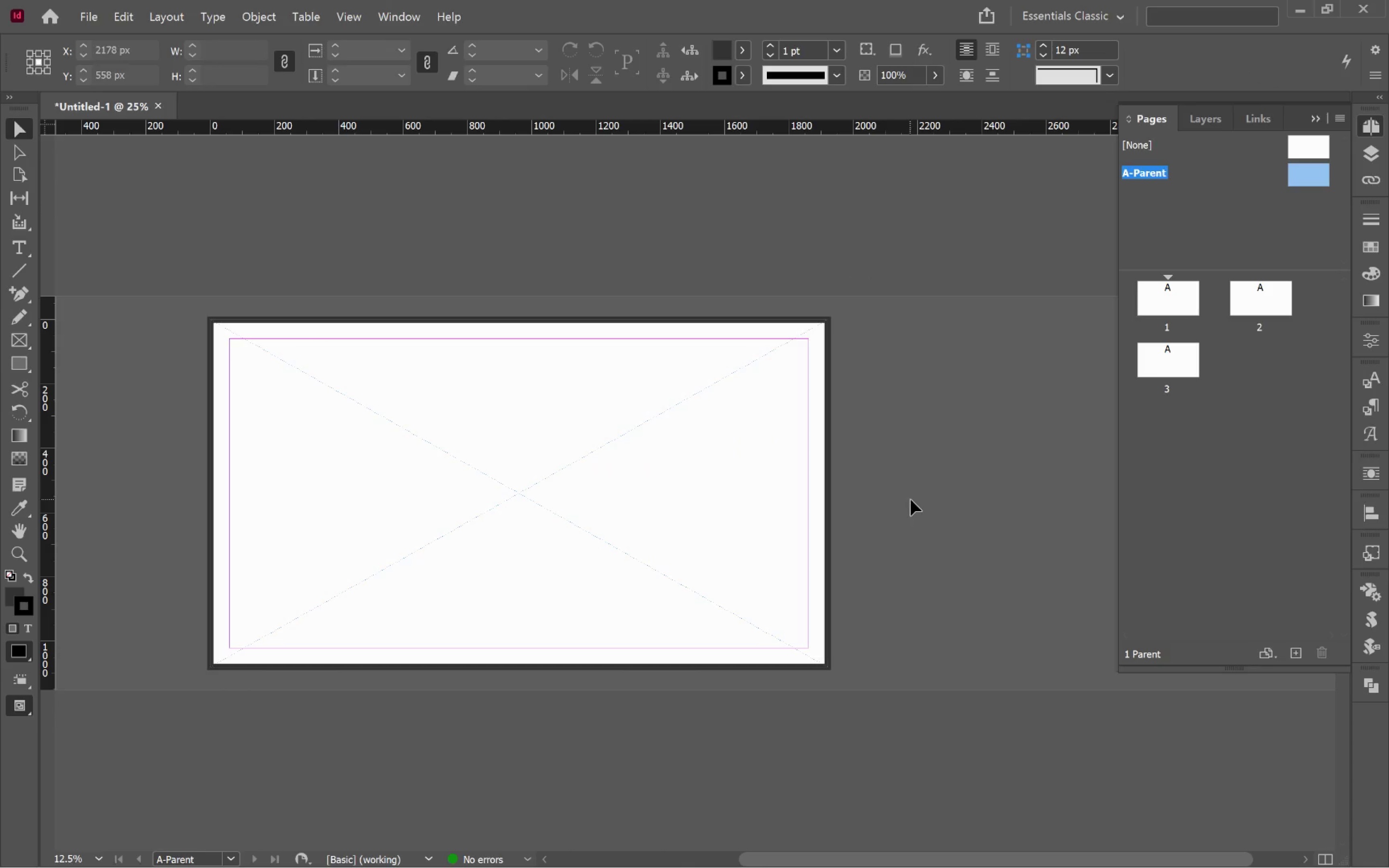 
key(W)
 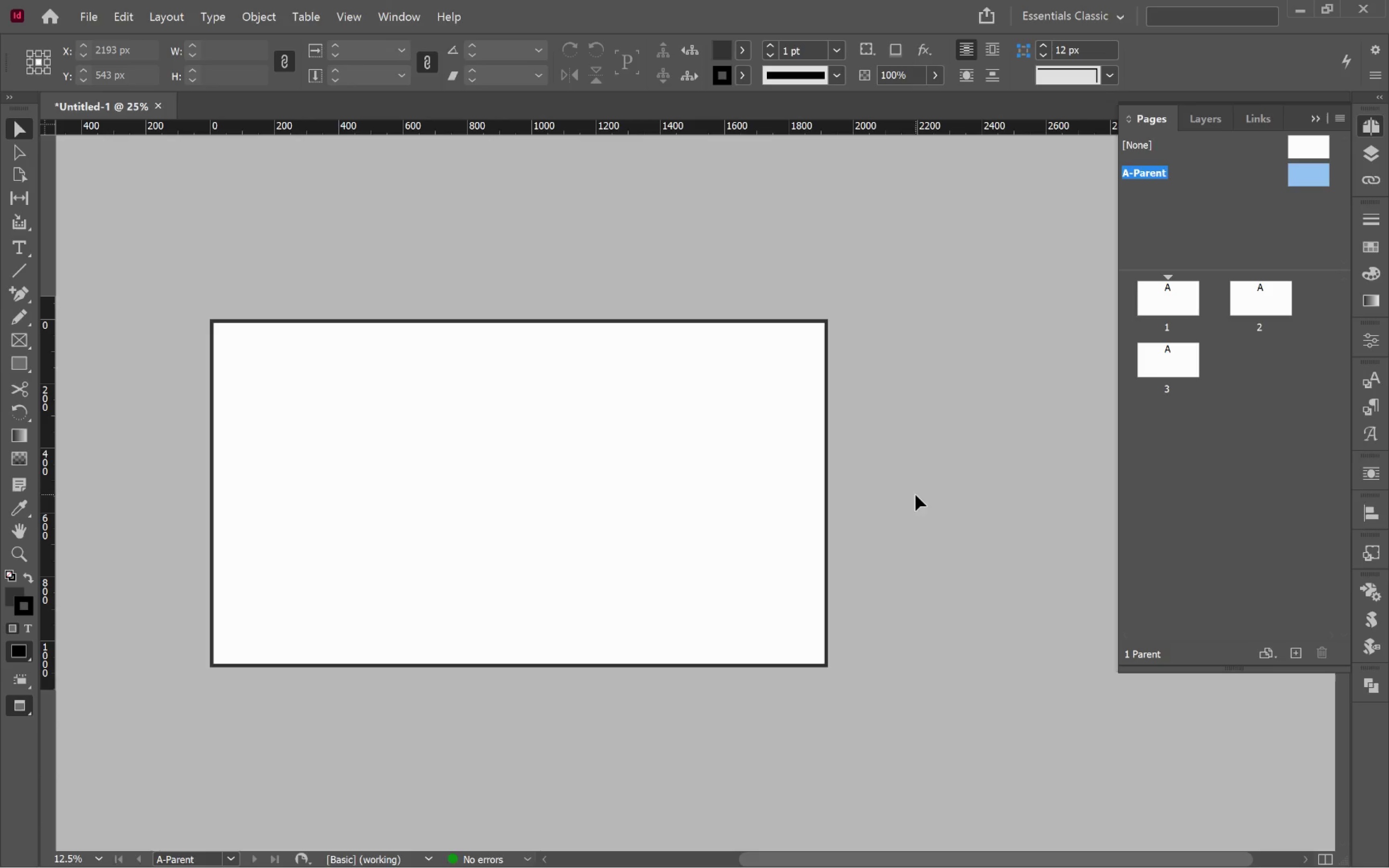 
wait(18.48)
 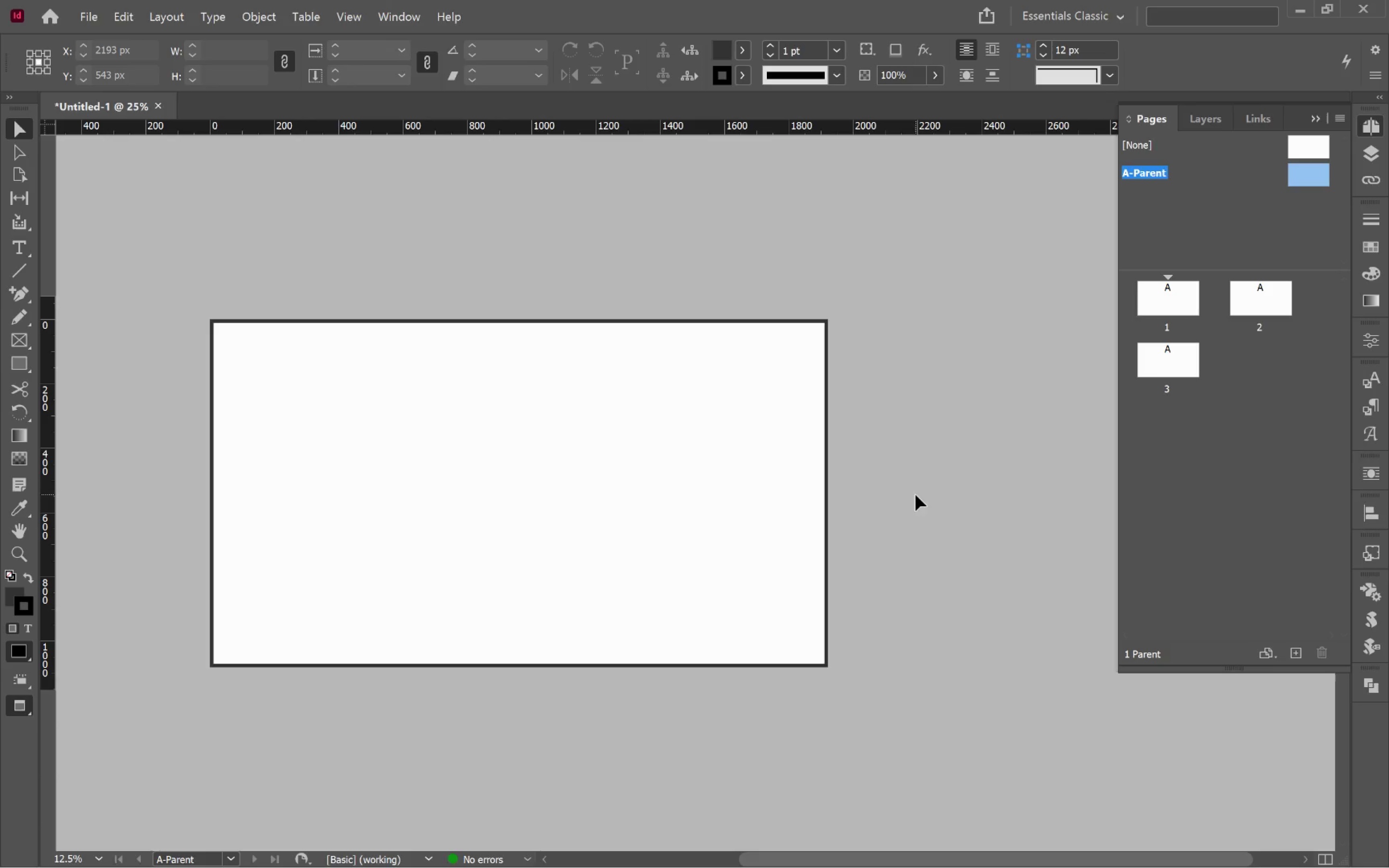 
left_click([600, 444])
 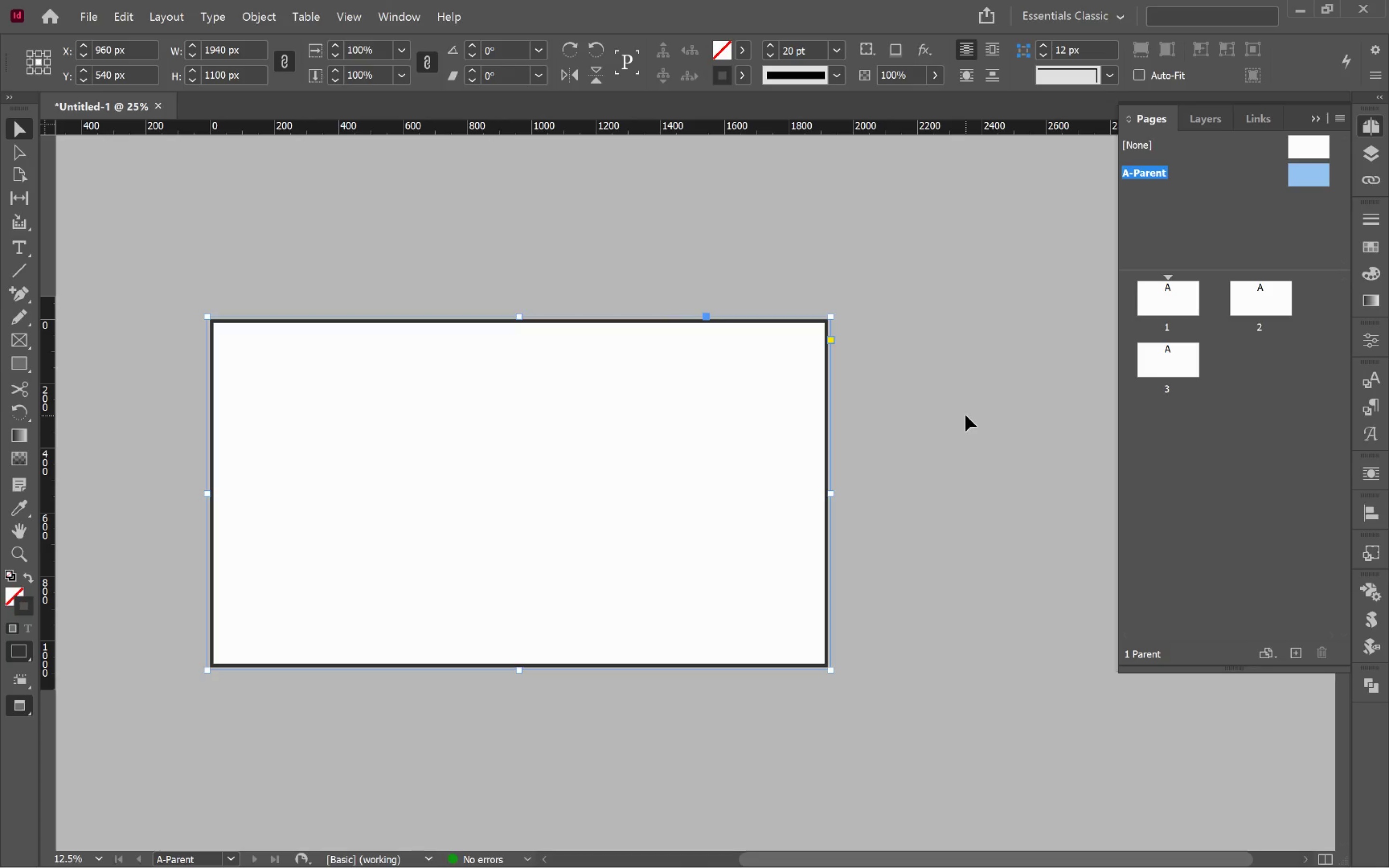 
wait(5.39)
 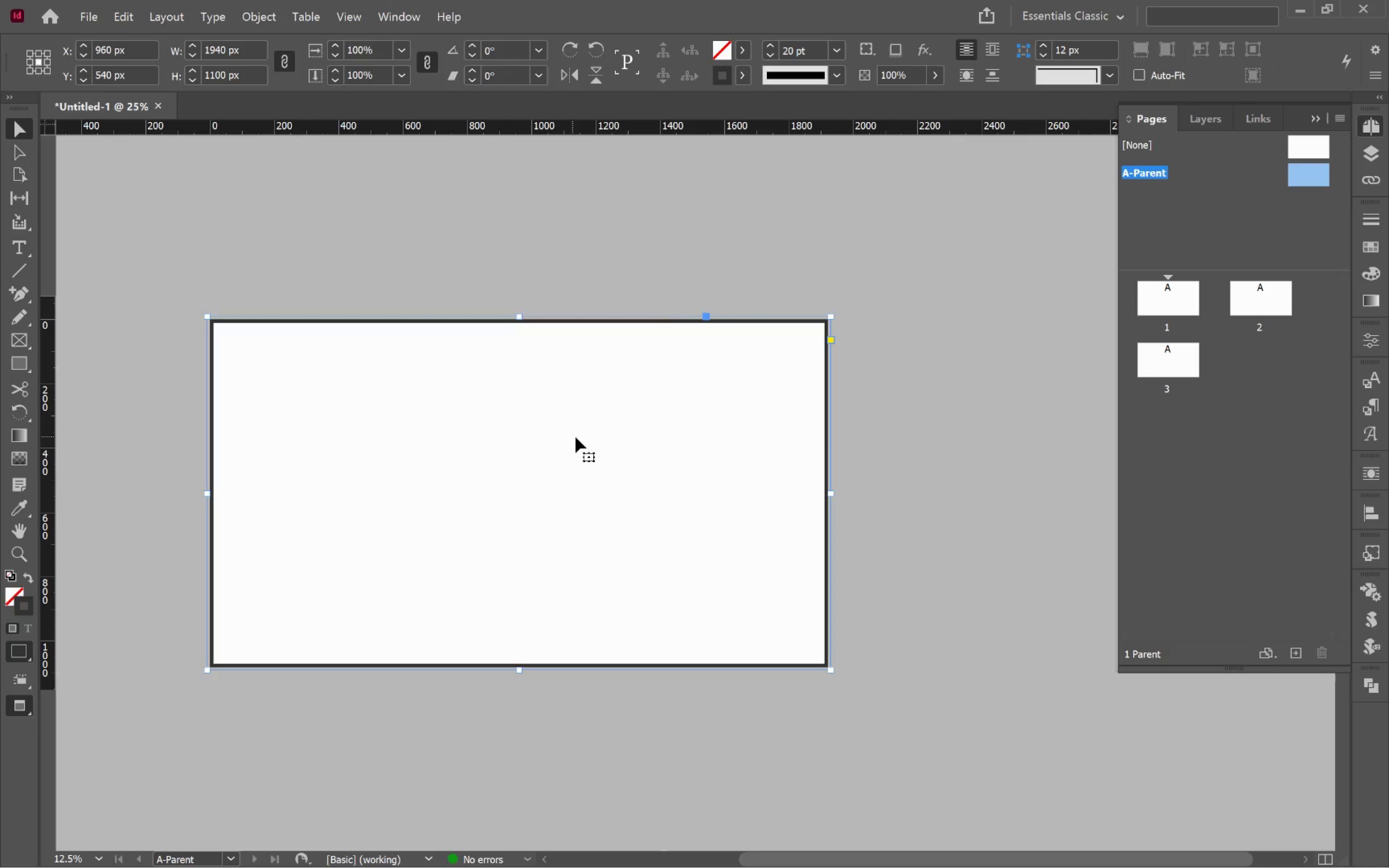 
left_click([963, 416])
 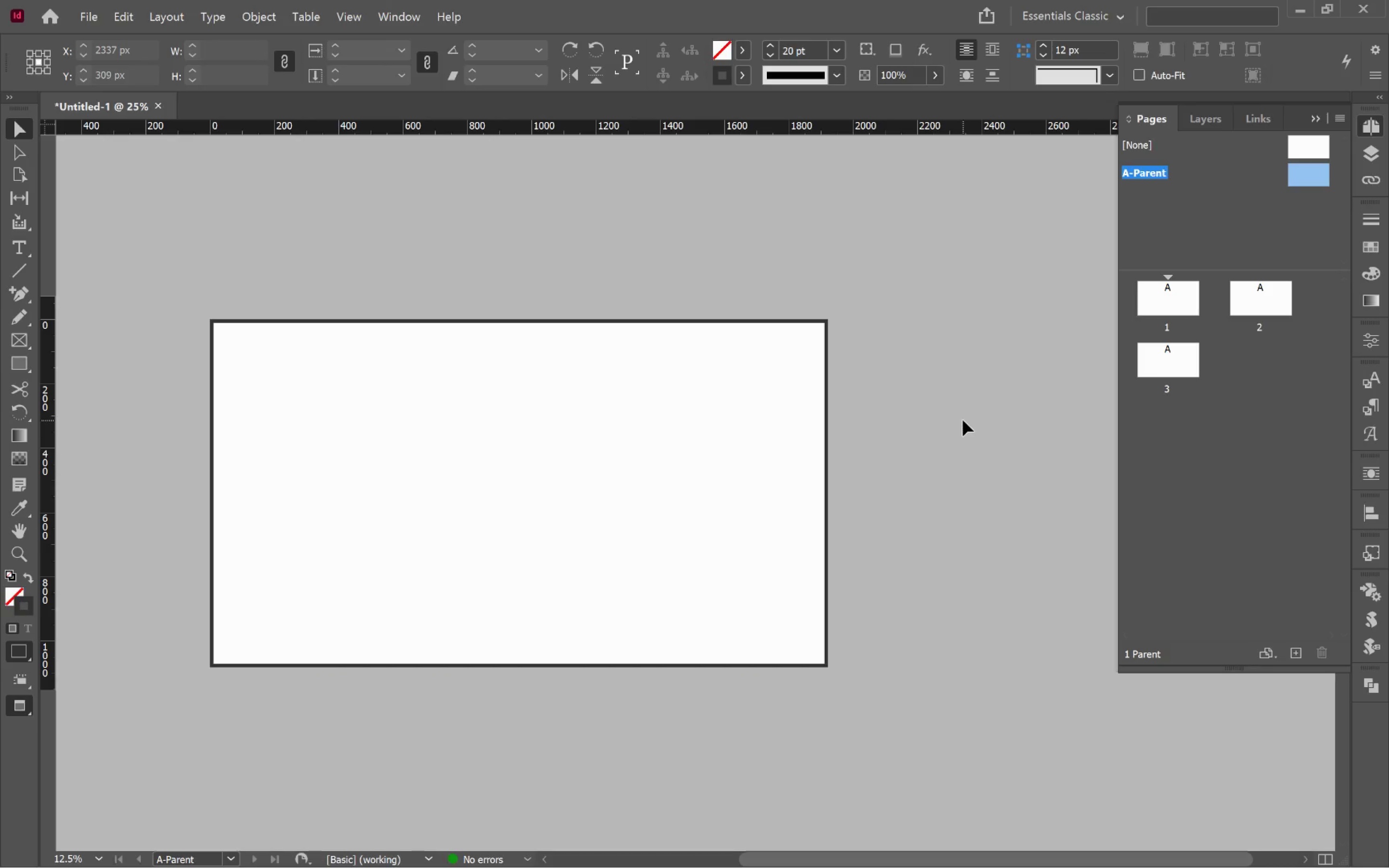 
key(W)
 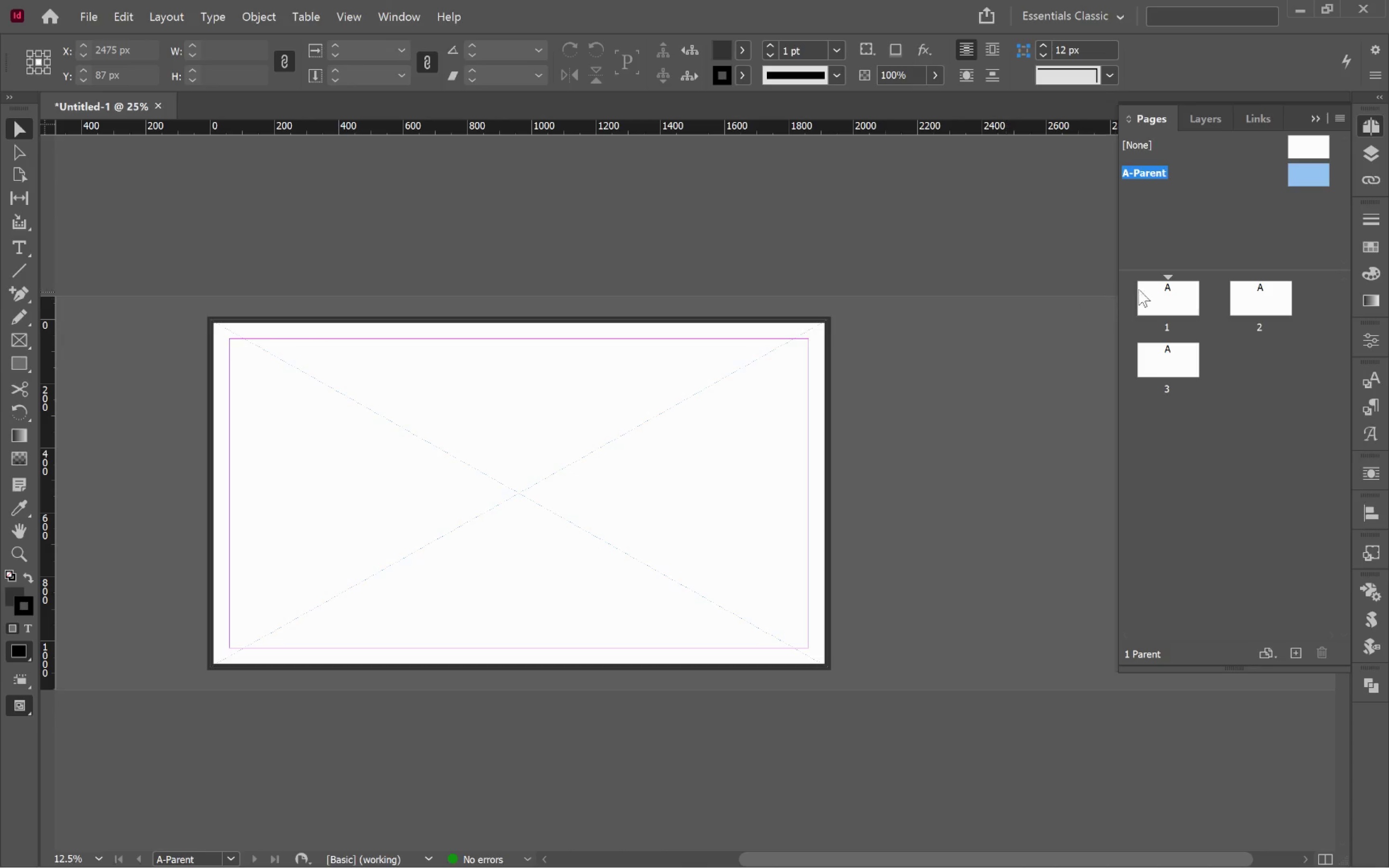 
double_click([1151, 305])
 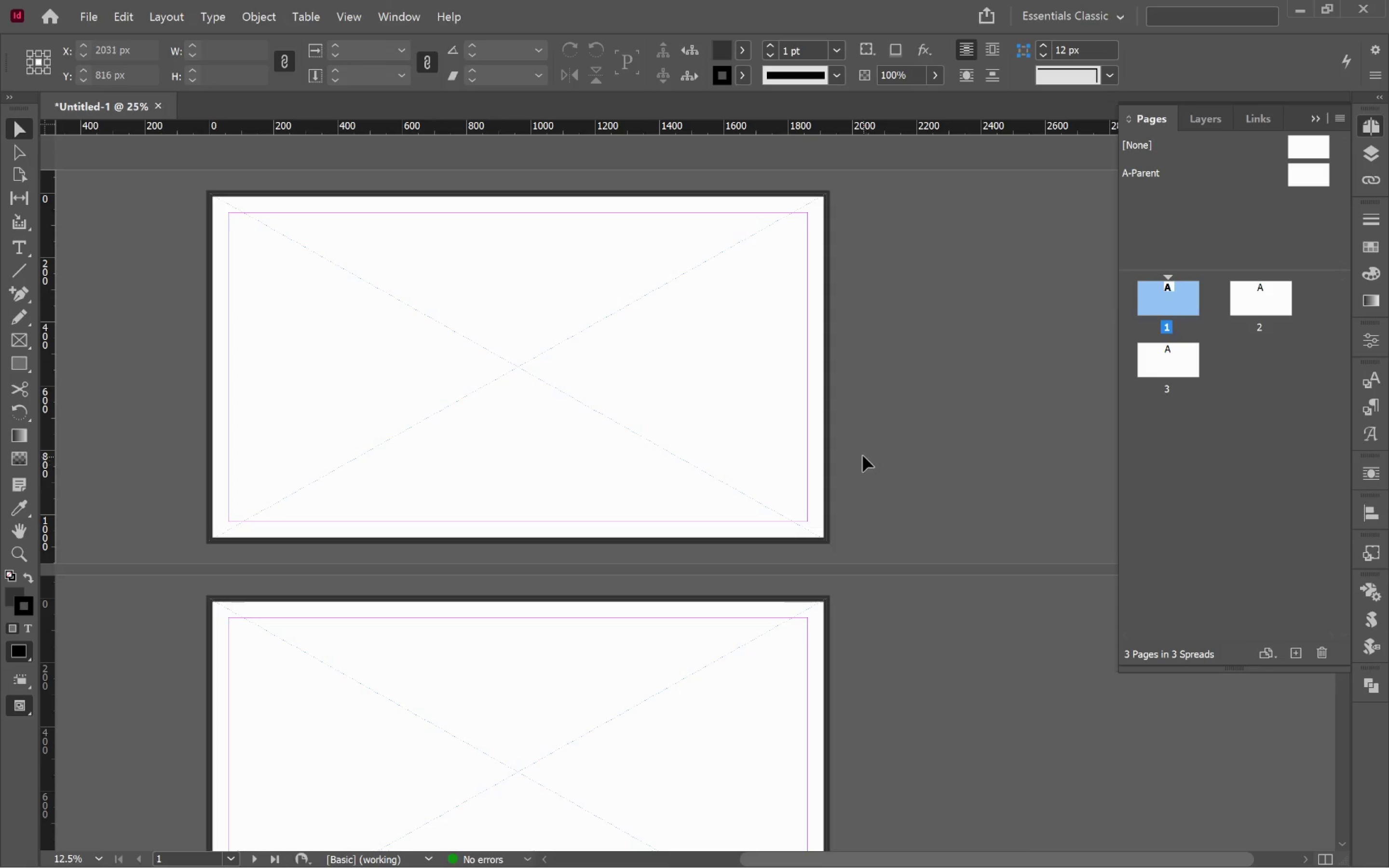 
left_click([869, 453])
 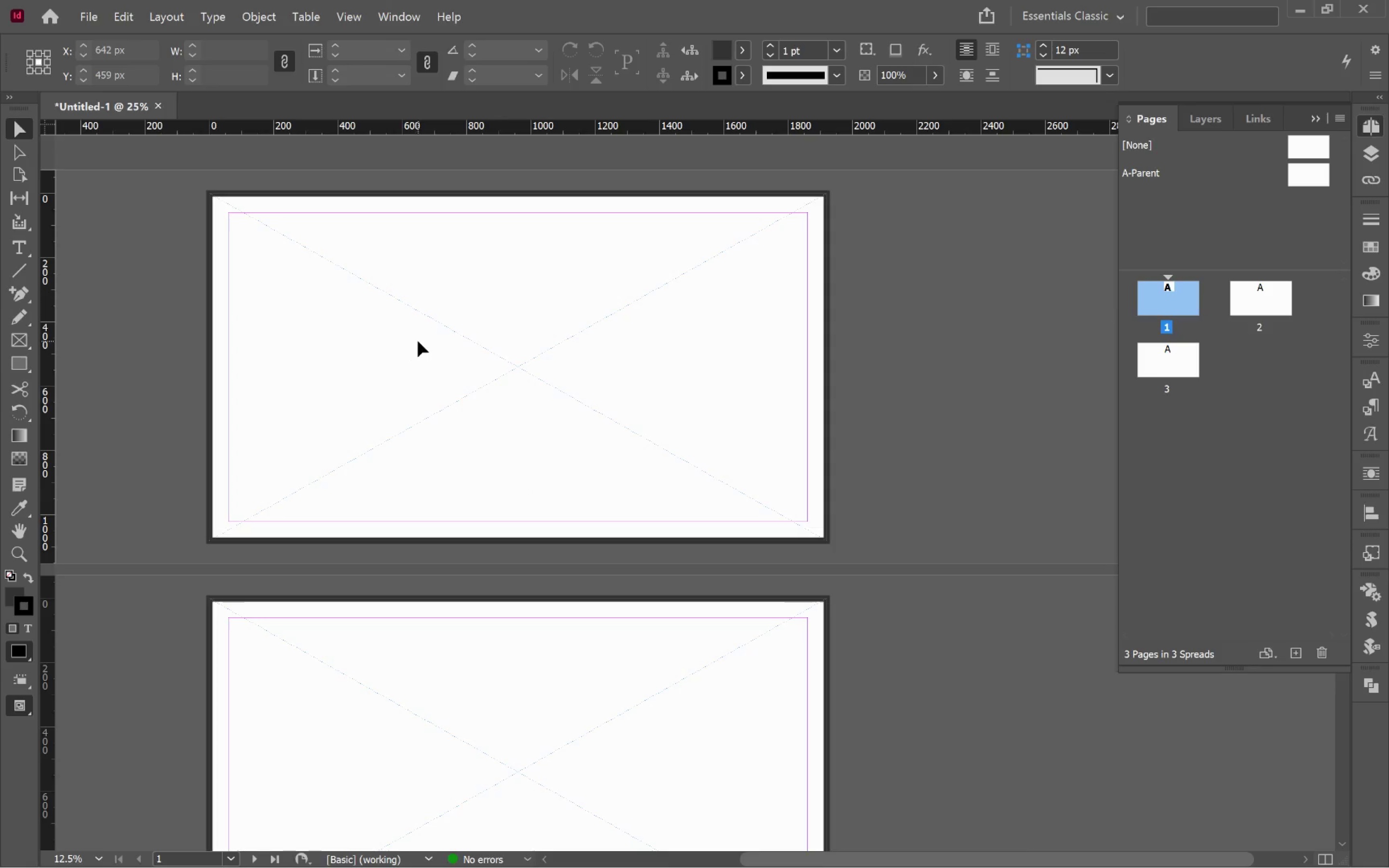 
left_click_drag(start_coordinate=[422, 337], to_coordinate=[424, 406])
 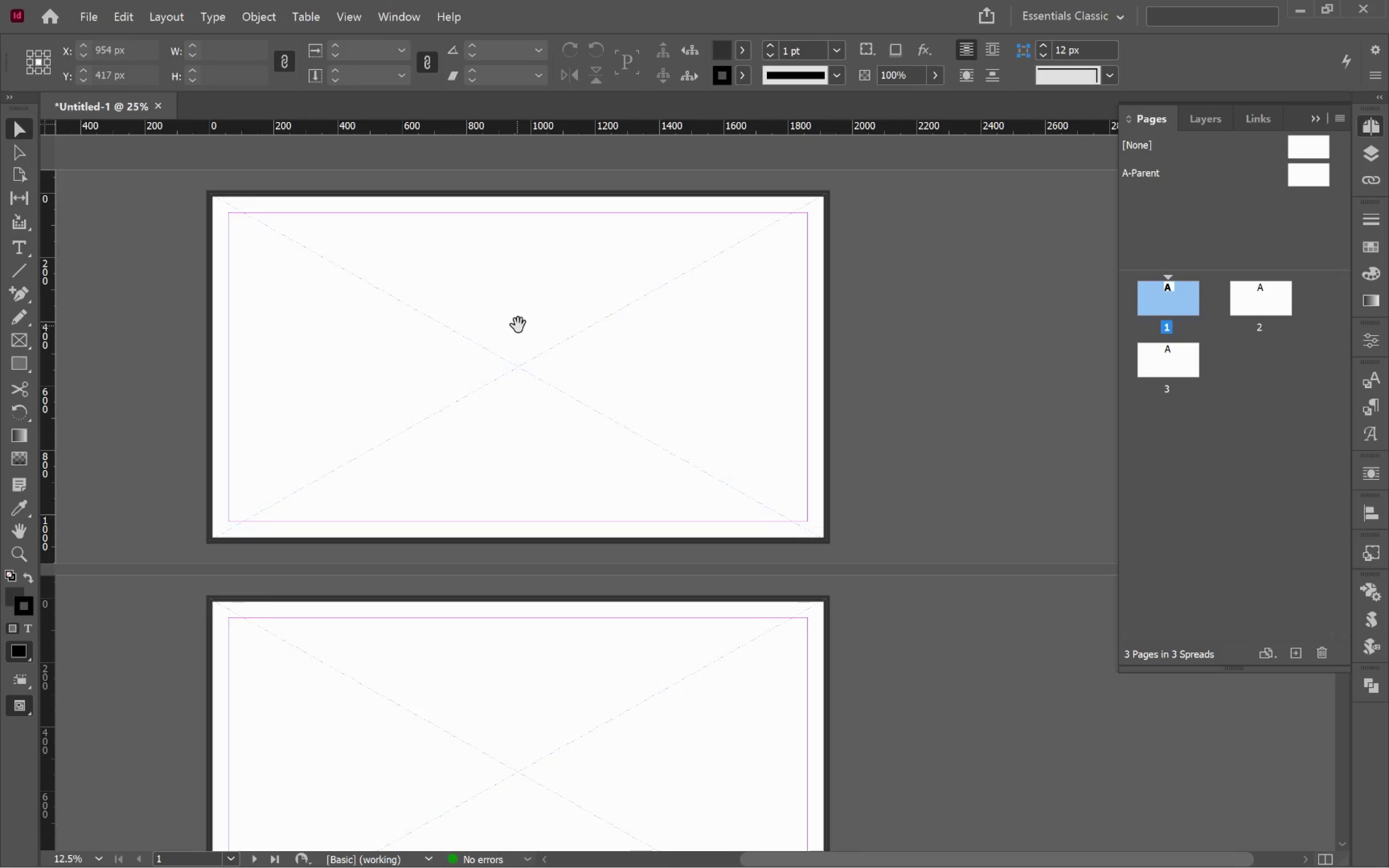 
key(Space)
 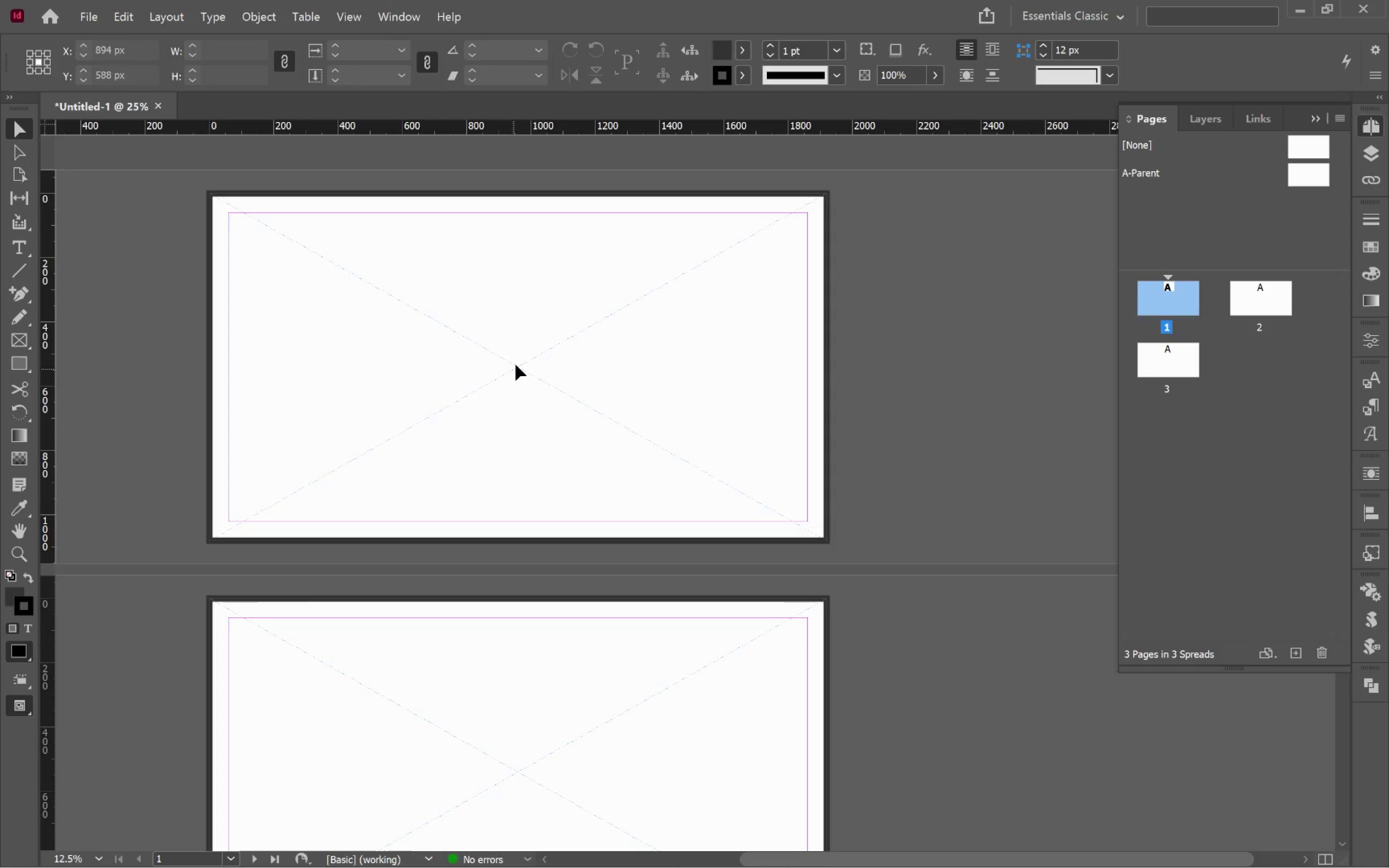 
hold_key(key=Space, duration=0.85)
 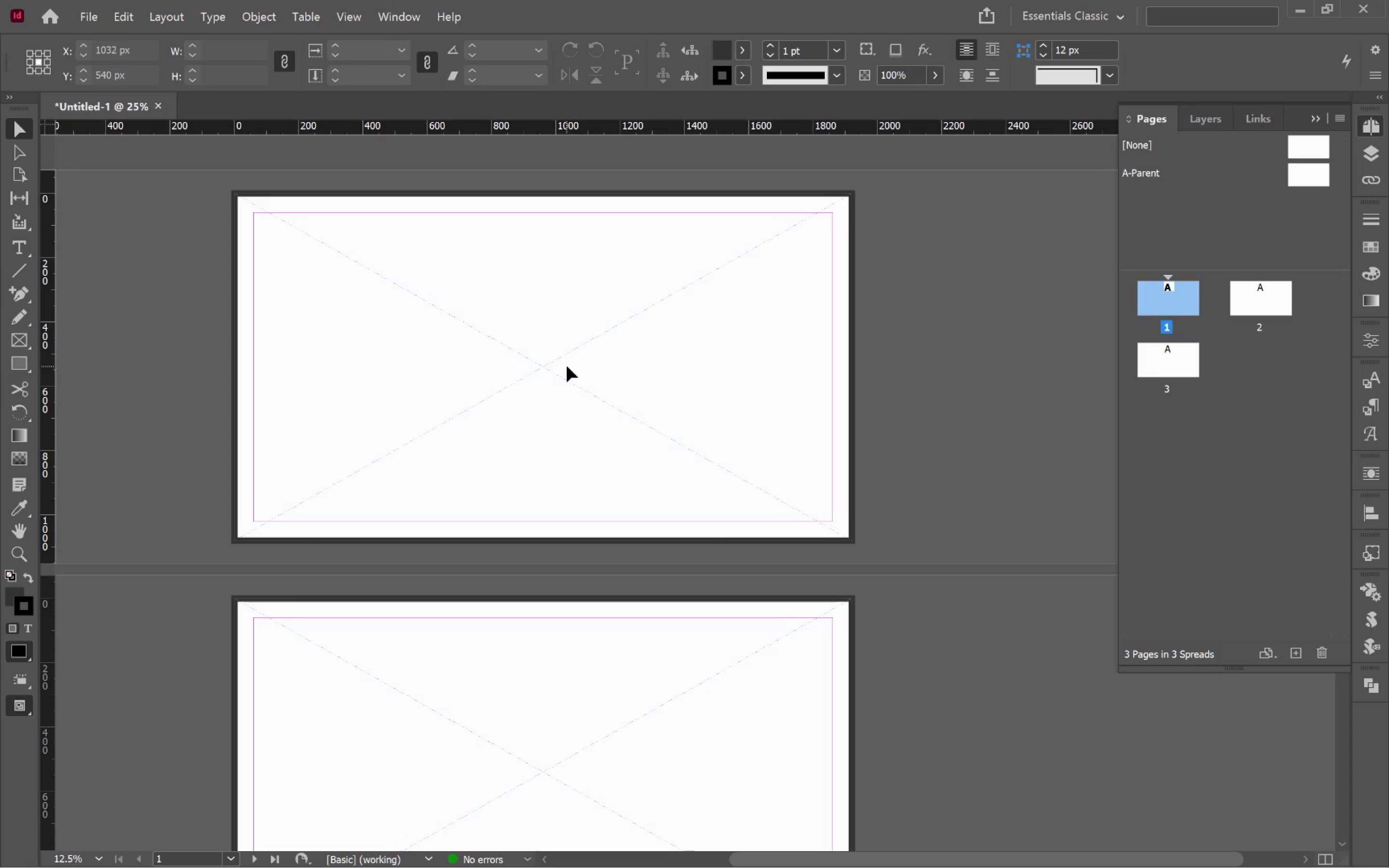 
left_click_drag(start_coordinate=[520, 326], to_coordinate=[545, 408])
 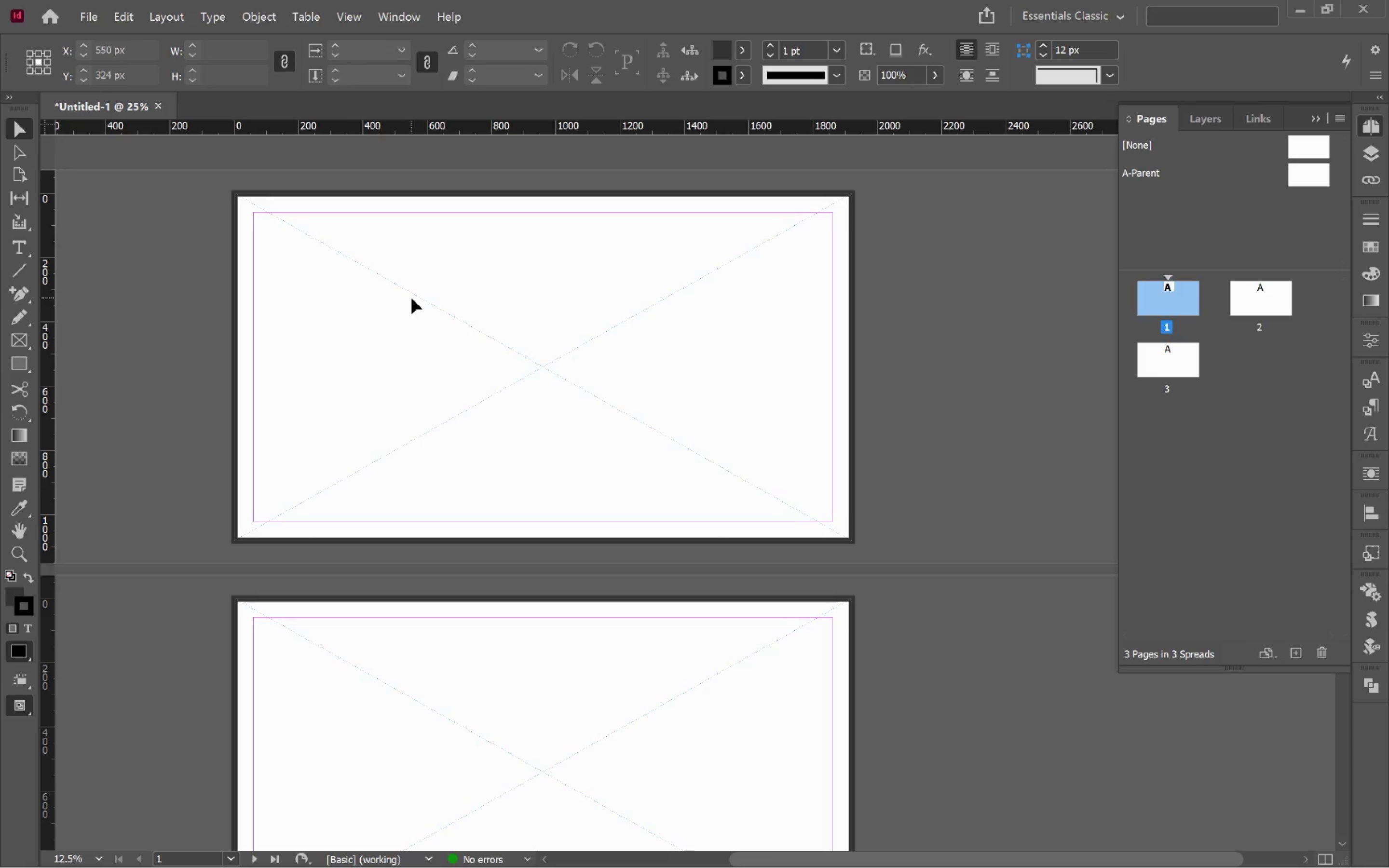 
key(Control+S)
 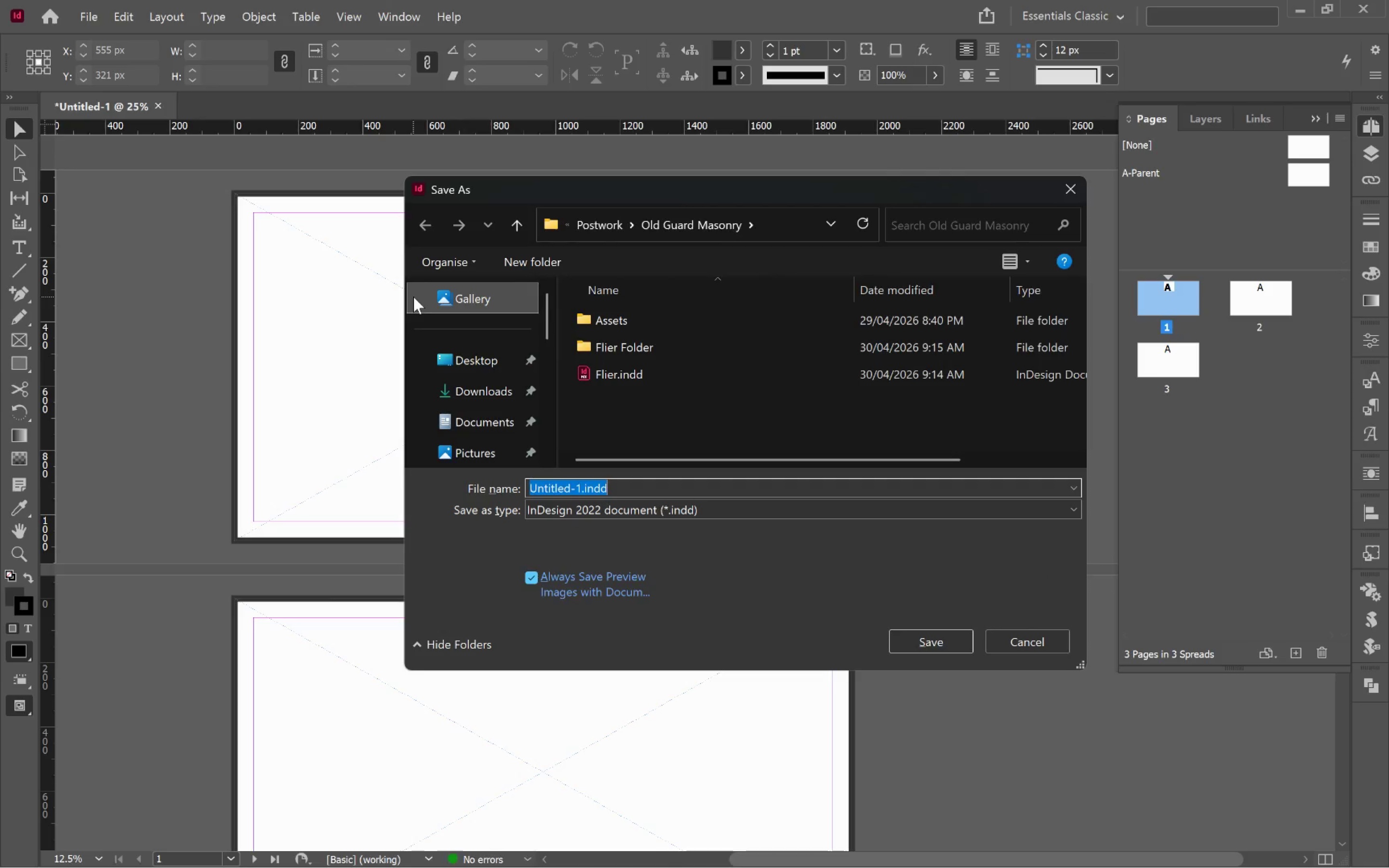 
key(Alt+Tab)
 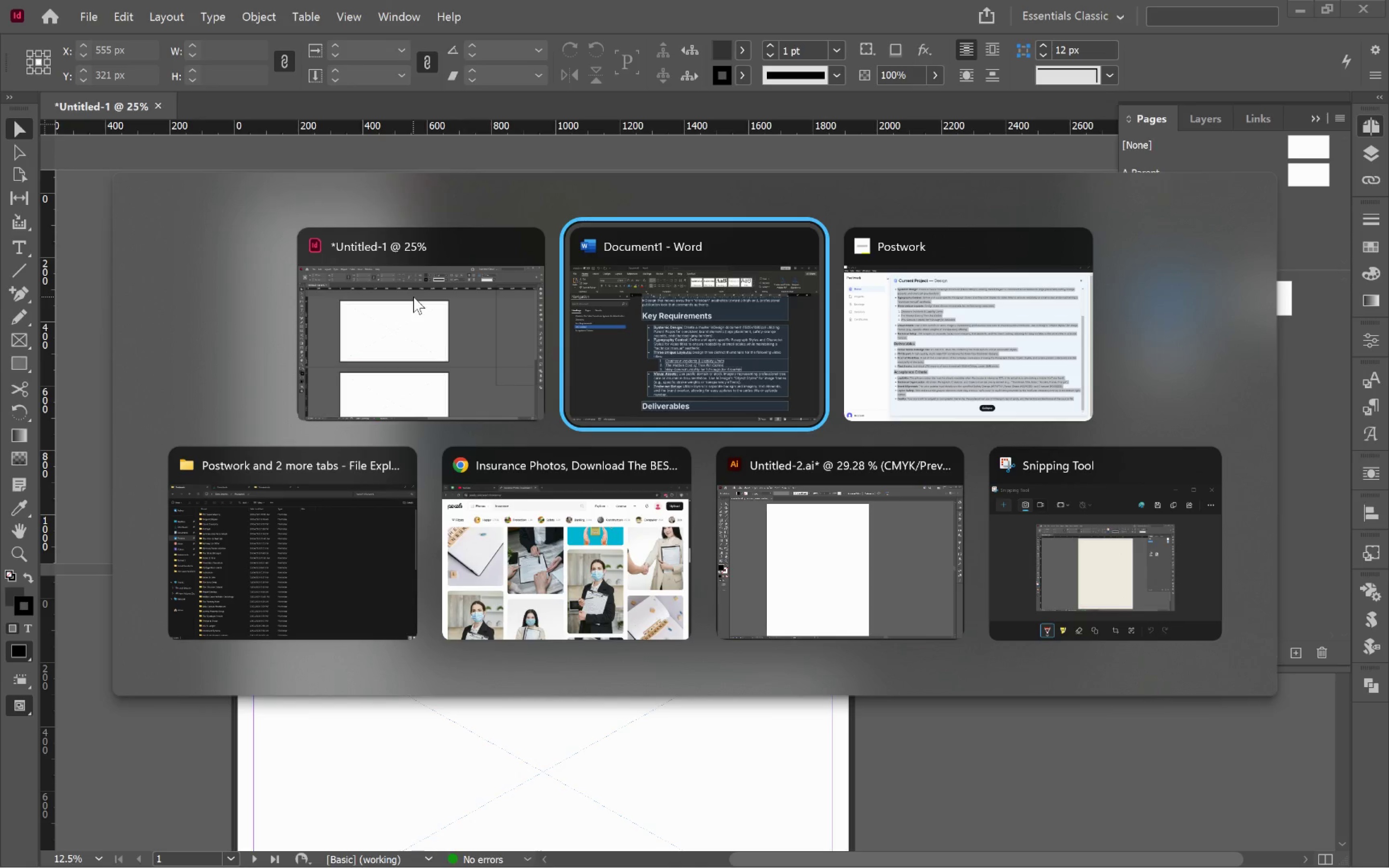 
key(Alt+Tab)